 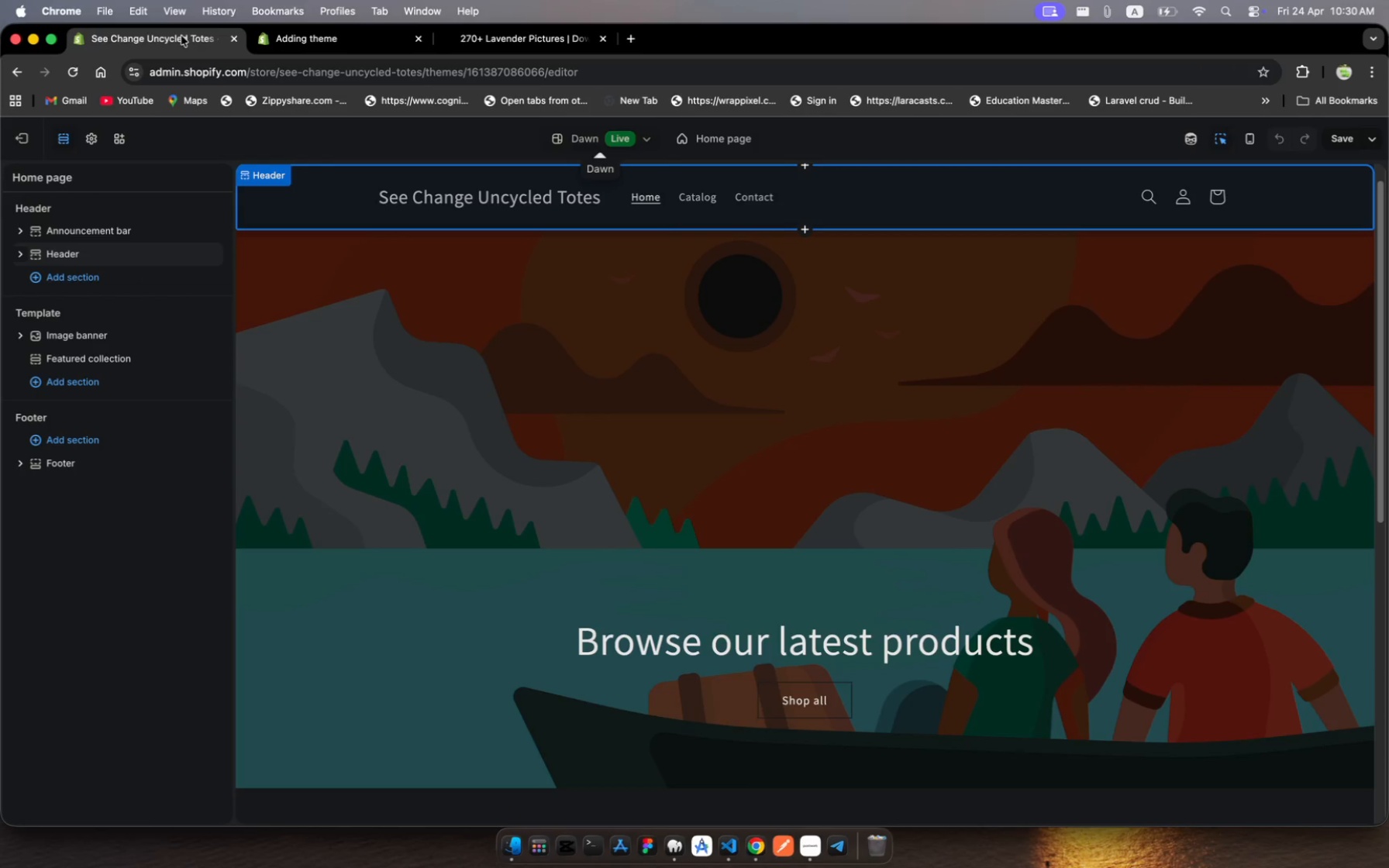 
left_click([474, 343])
 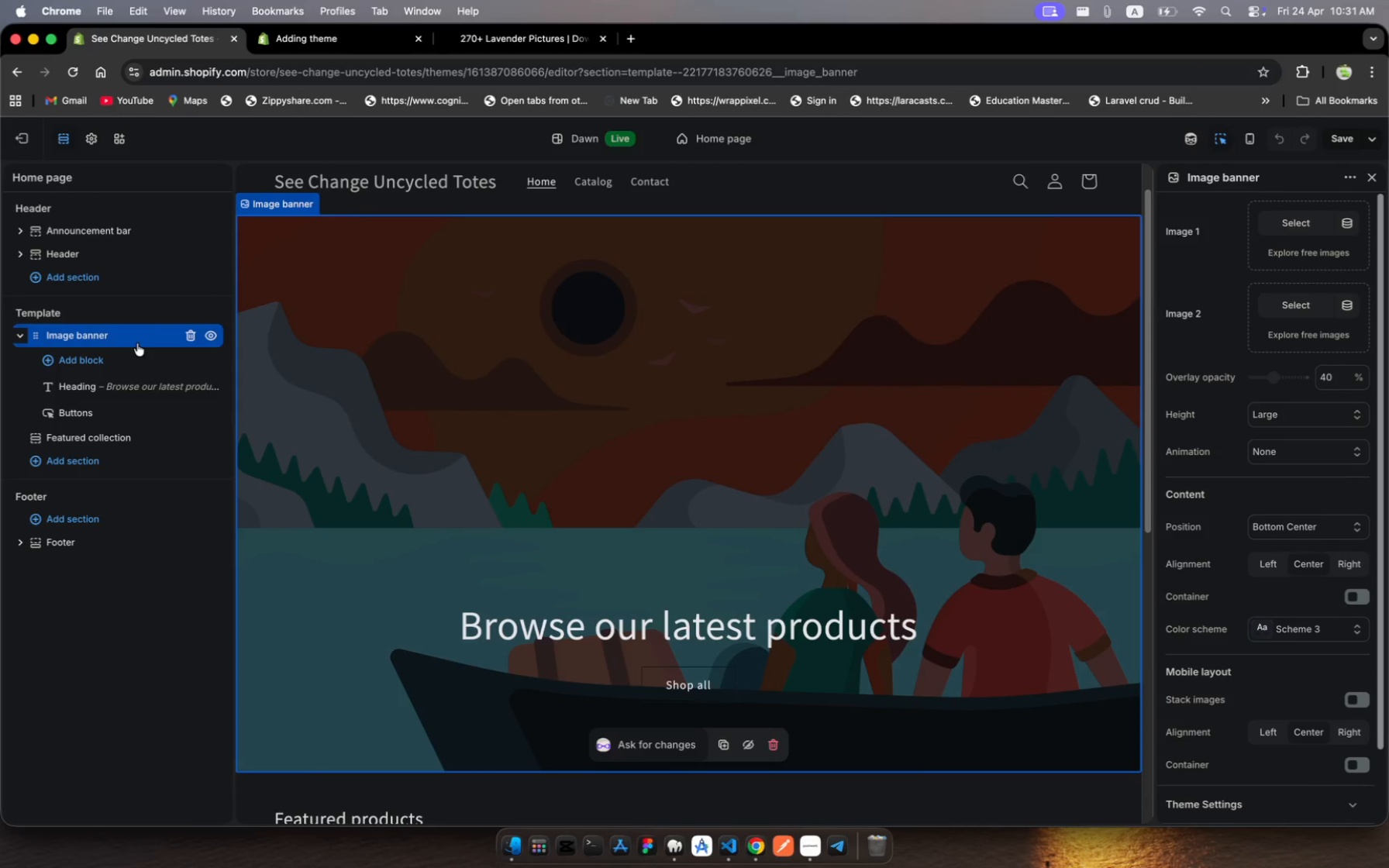 
wait(6.83)
 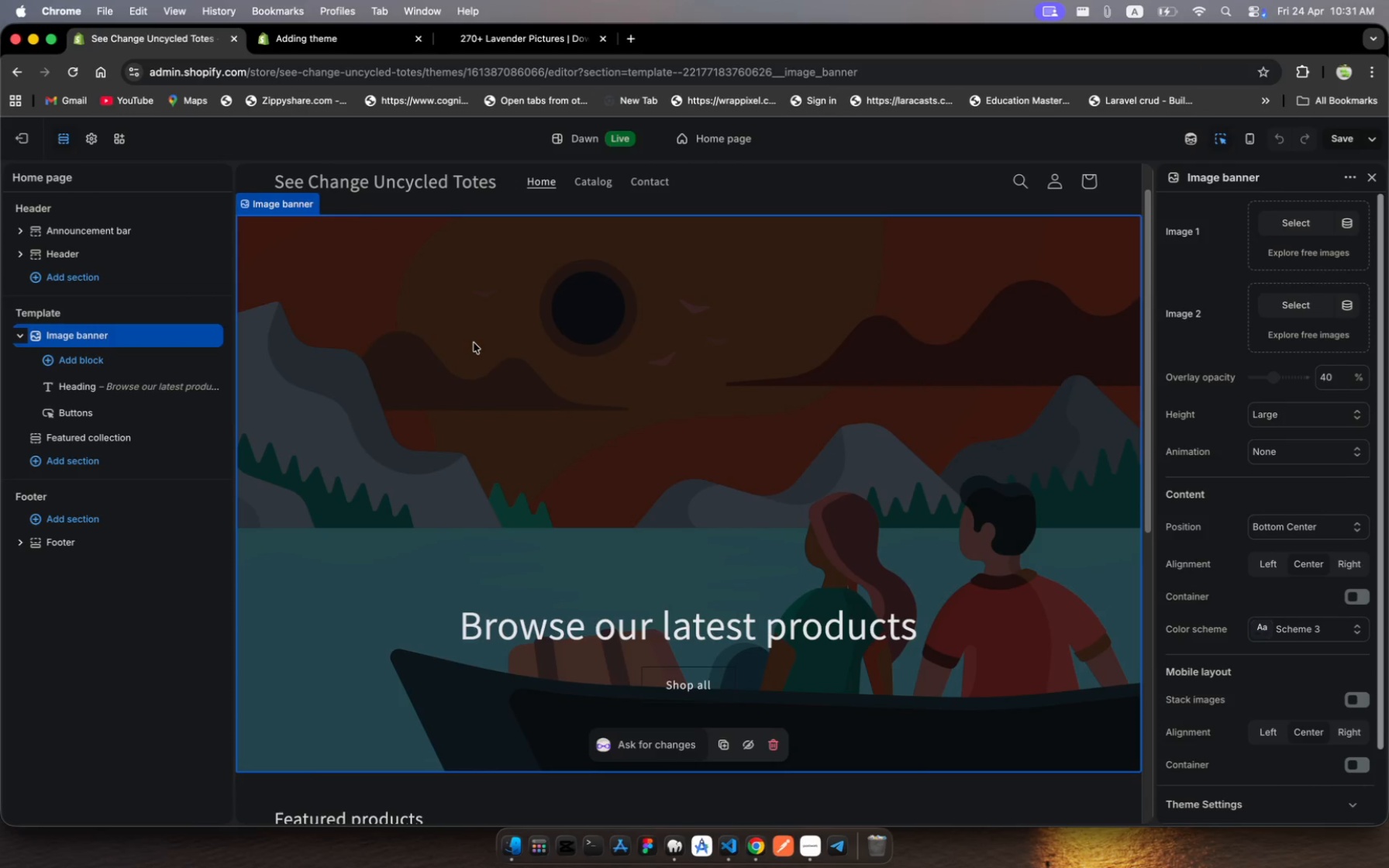 
left_click([206, 336])
 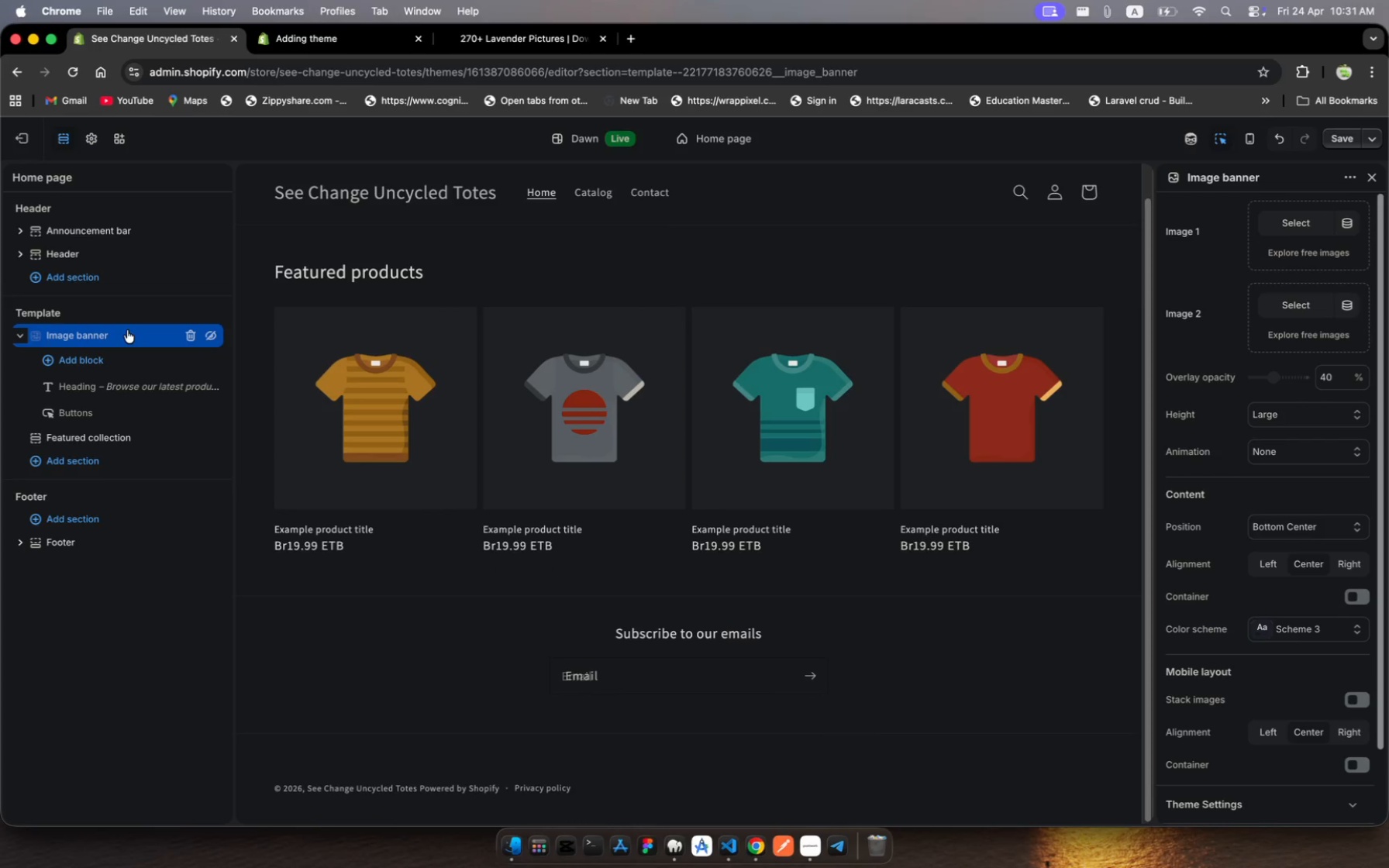 
left_click([118, 332])
 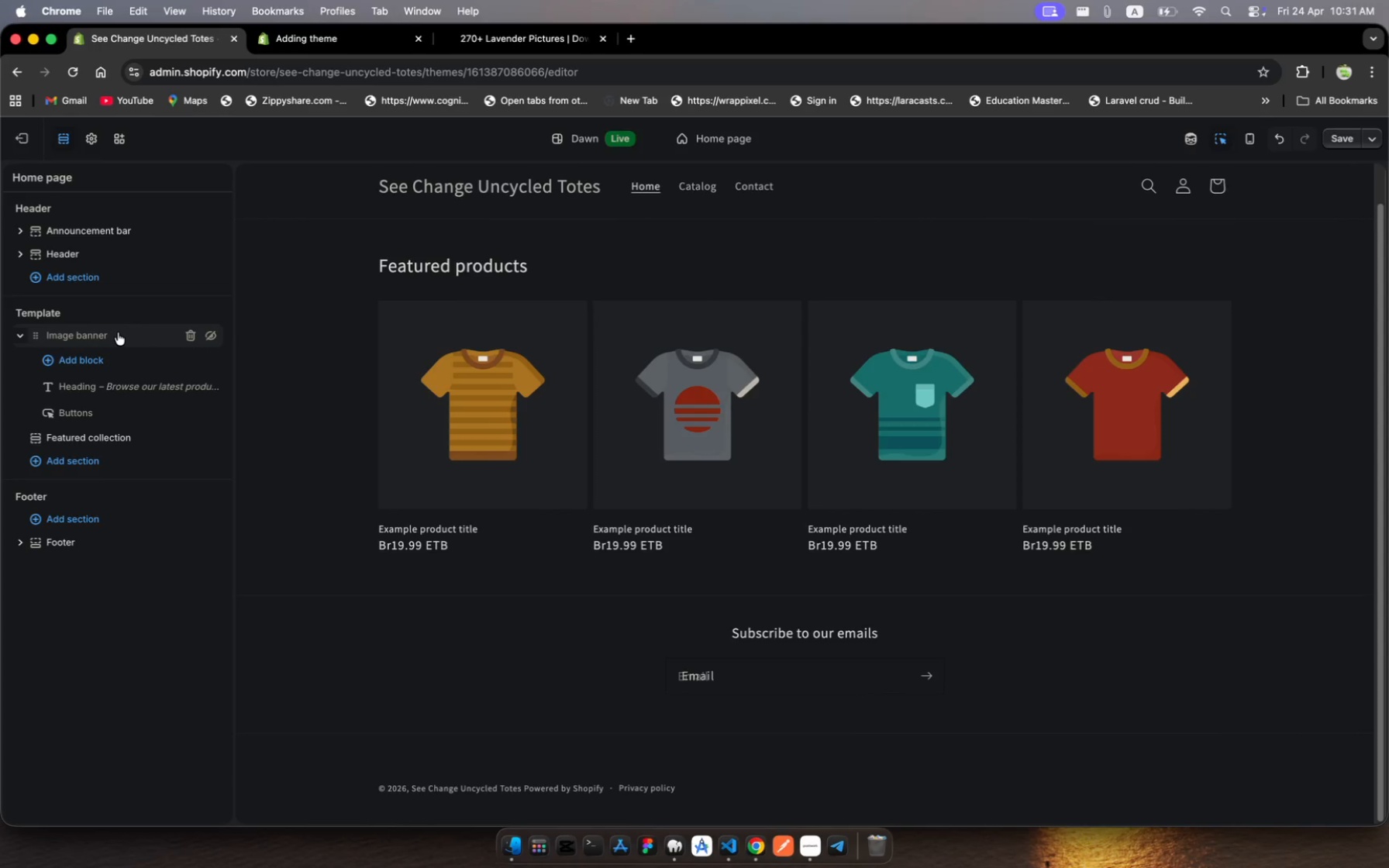 
left_click([118, 332])
 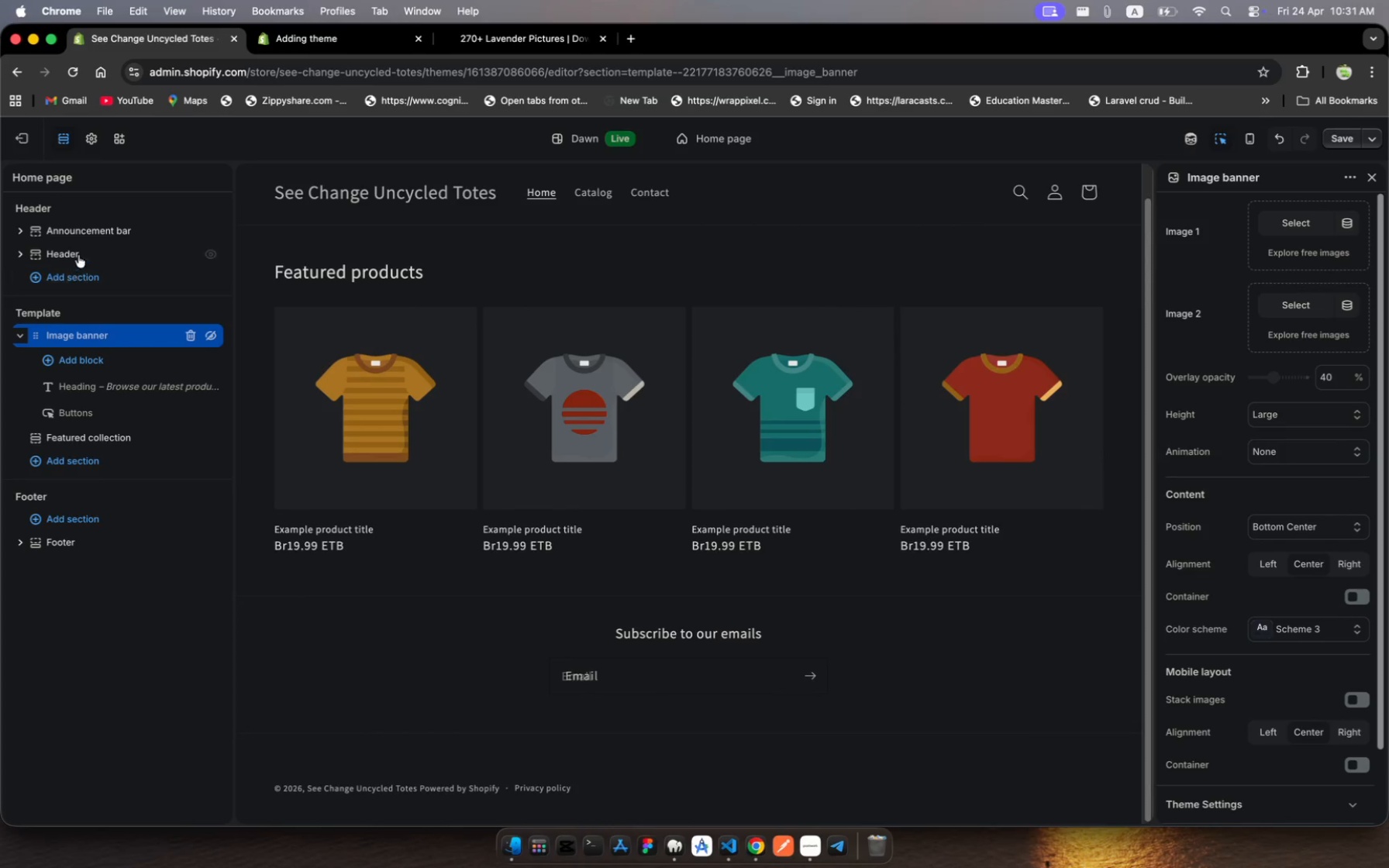 
left_click([78, 248])
 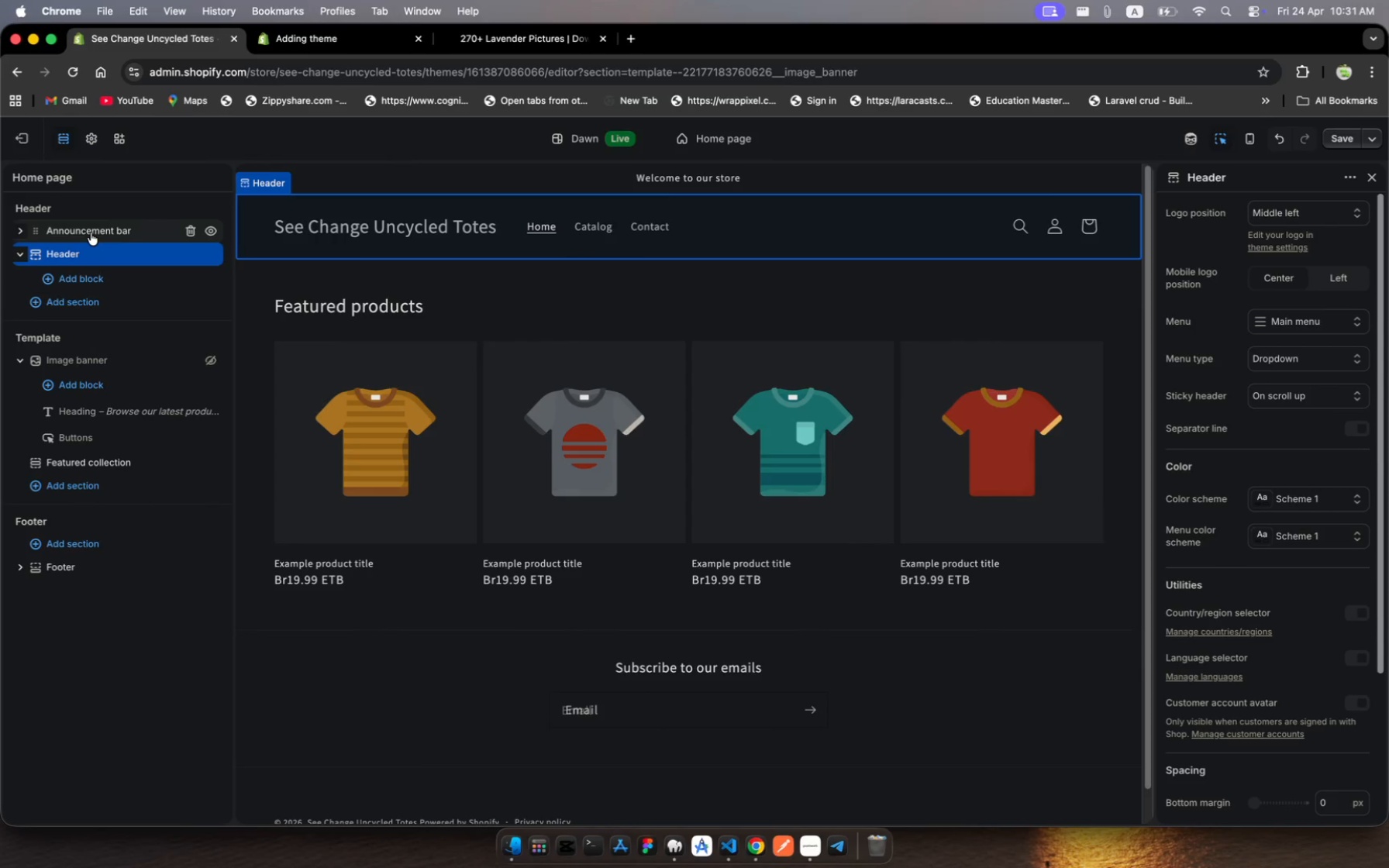 
left_click([91, 232])
 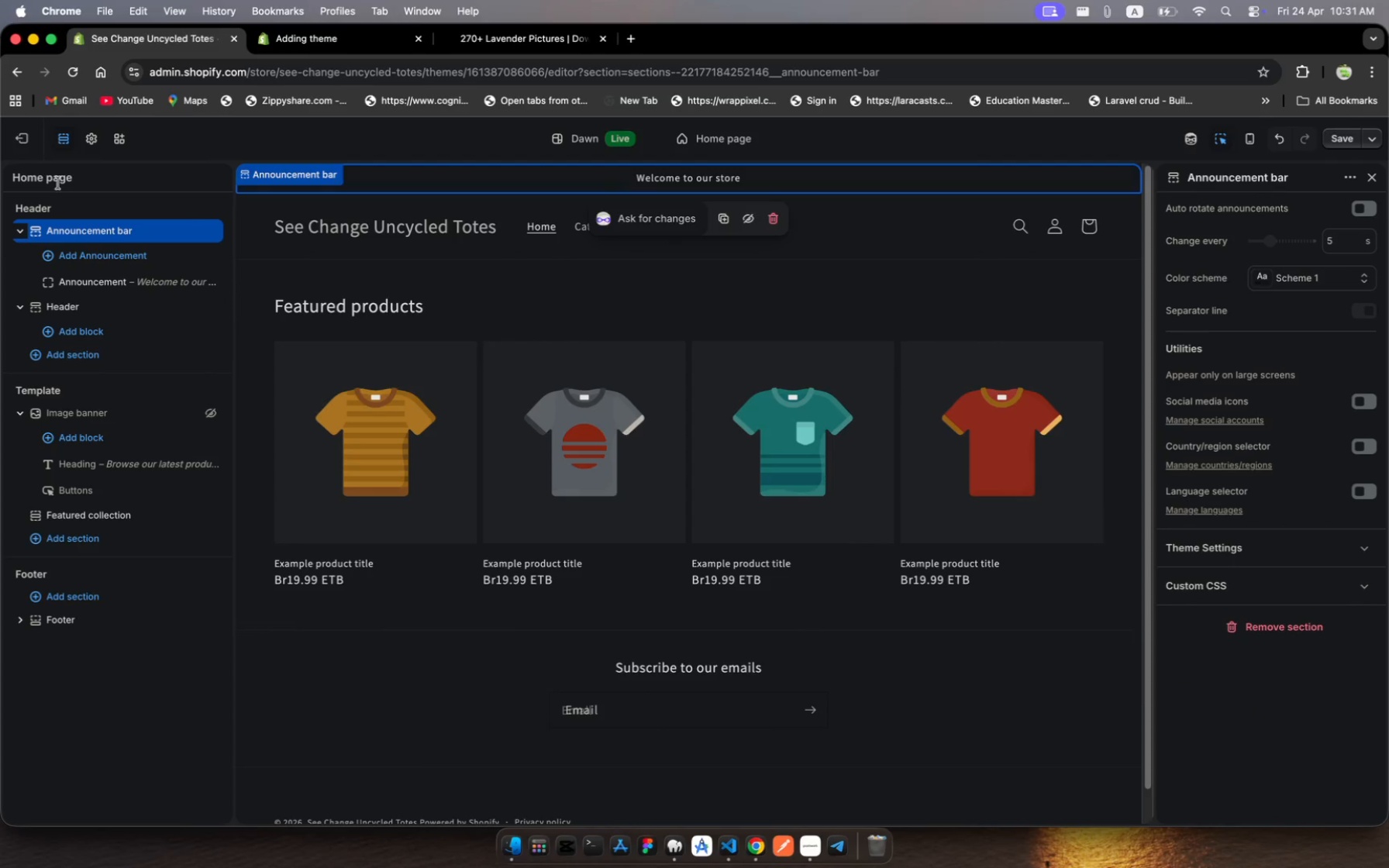 
left_click([58, 182])
 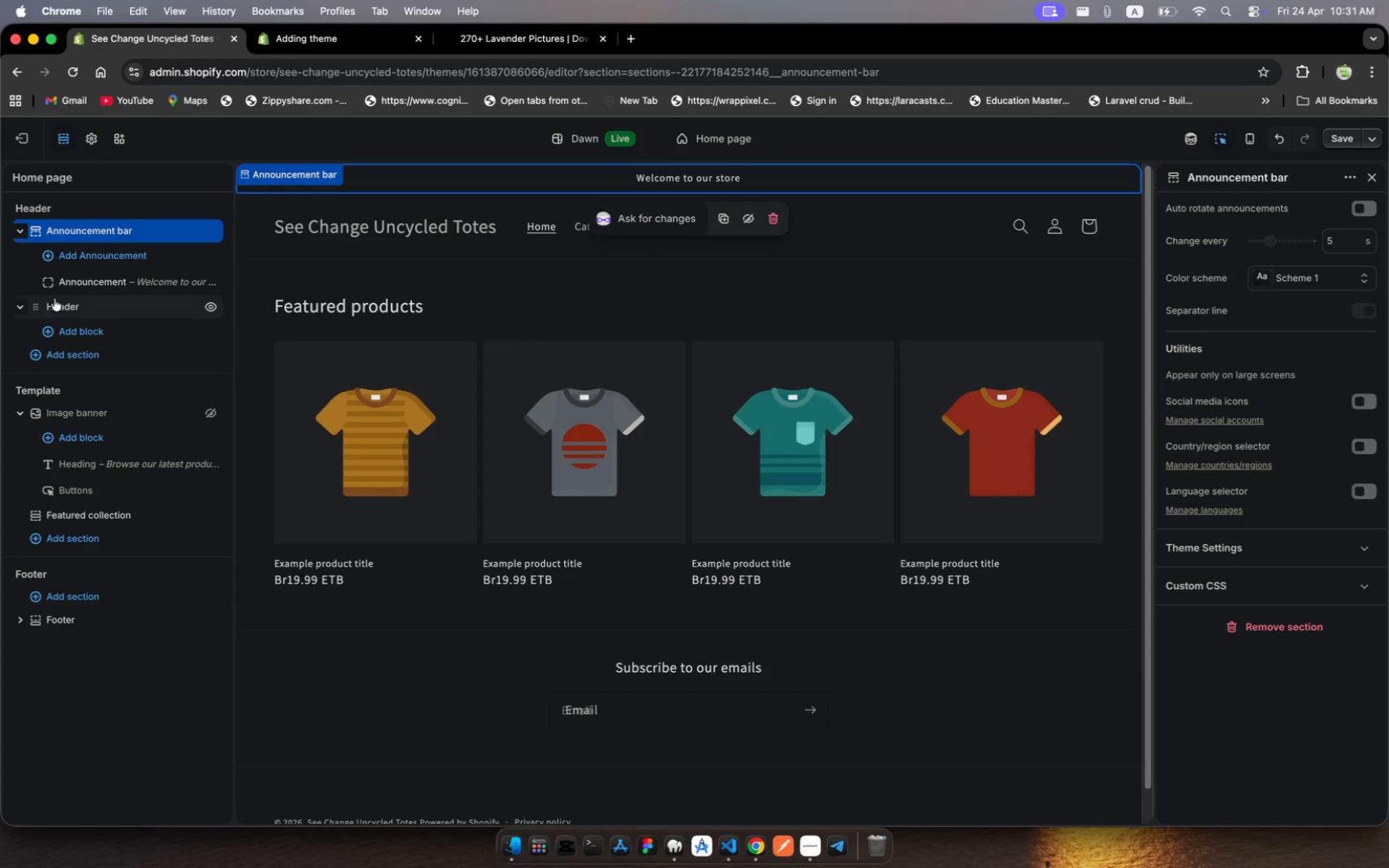 
left_click([75, 281])
 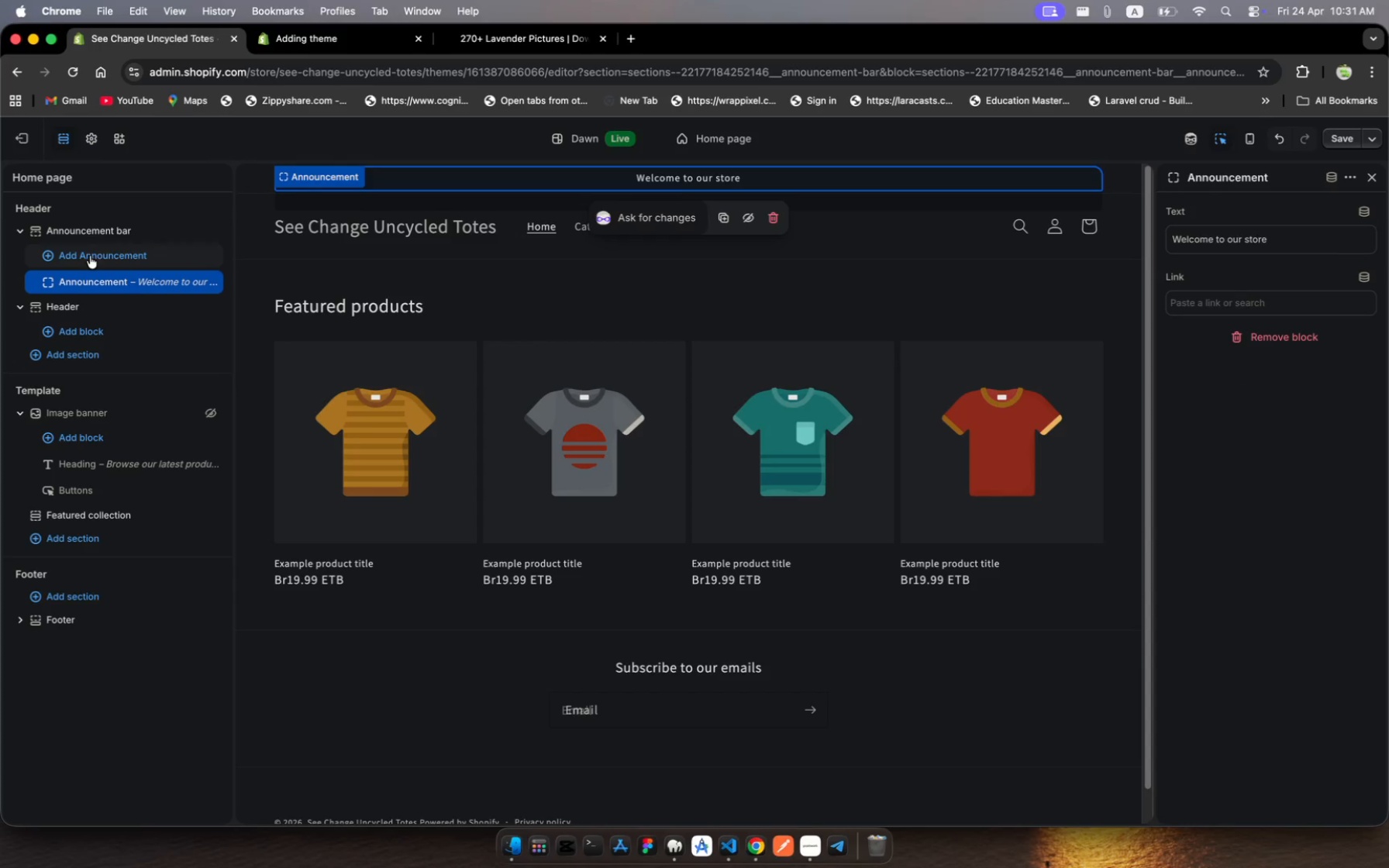 
left_click([92, 251])
 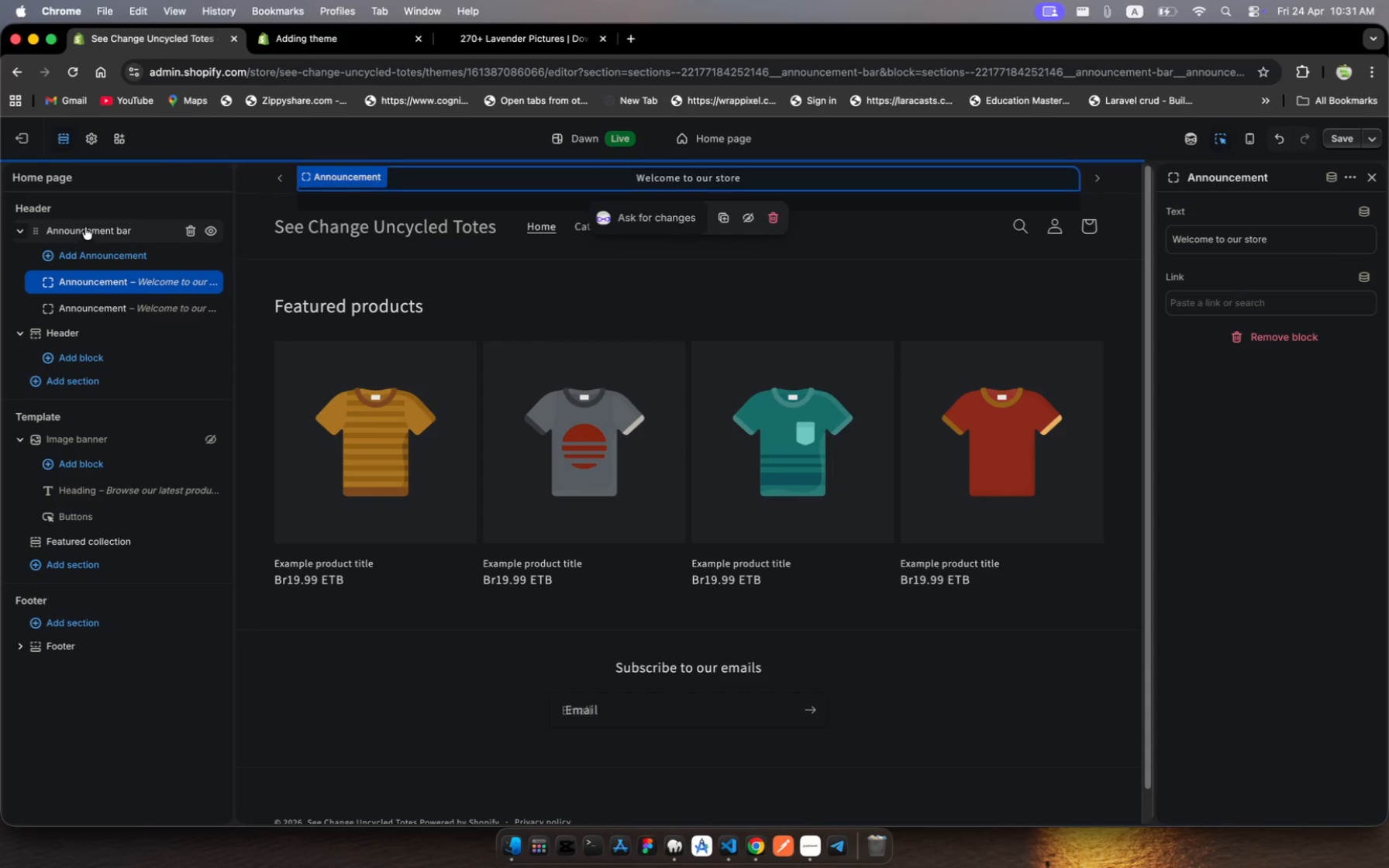 
left_click([85, 227])
 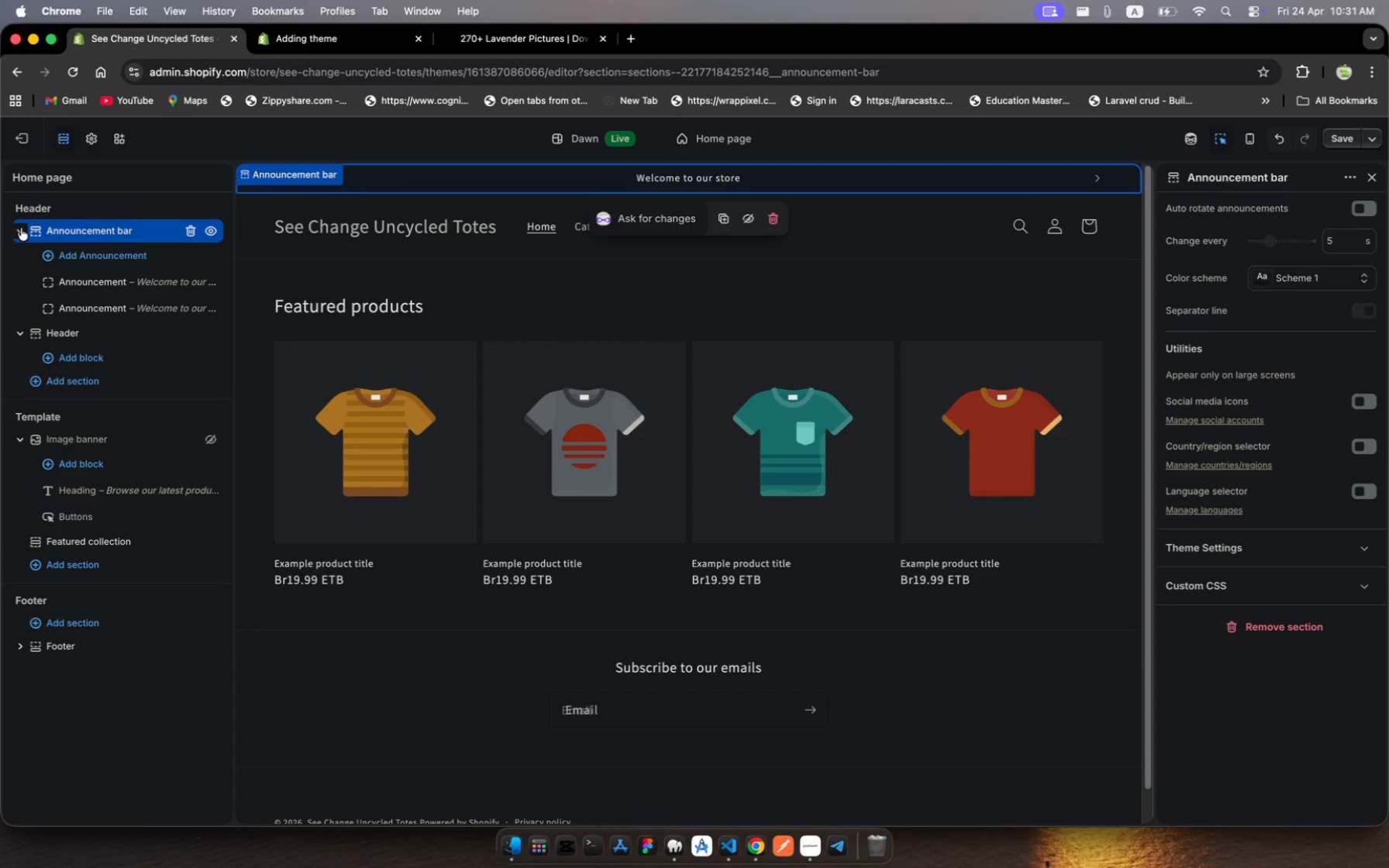 
left_click([19, 230])
 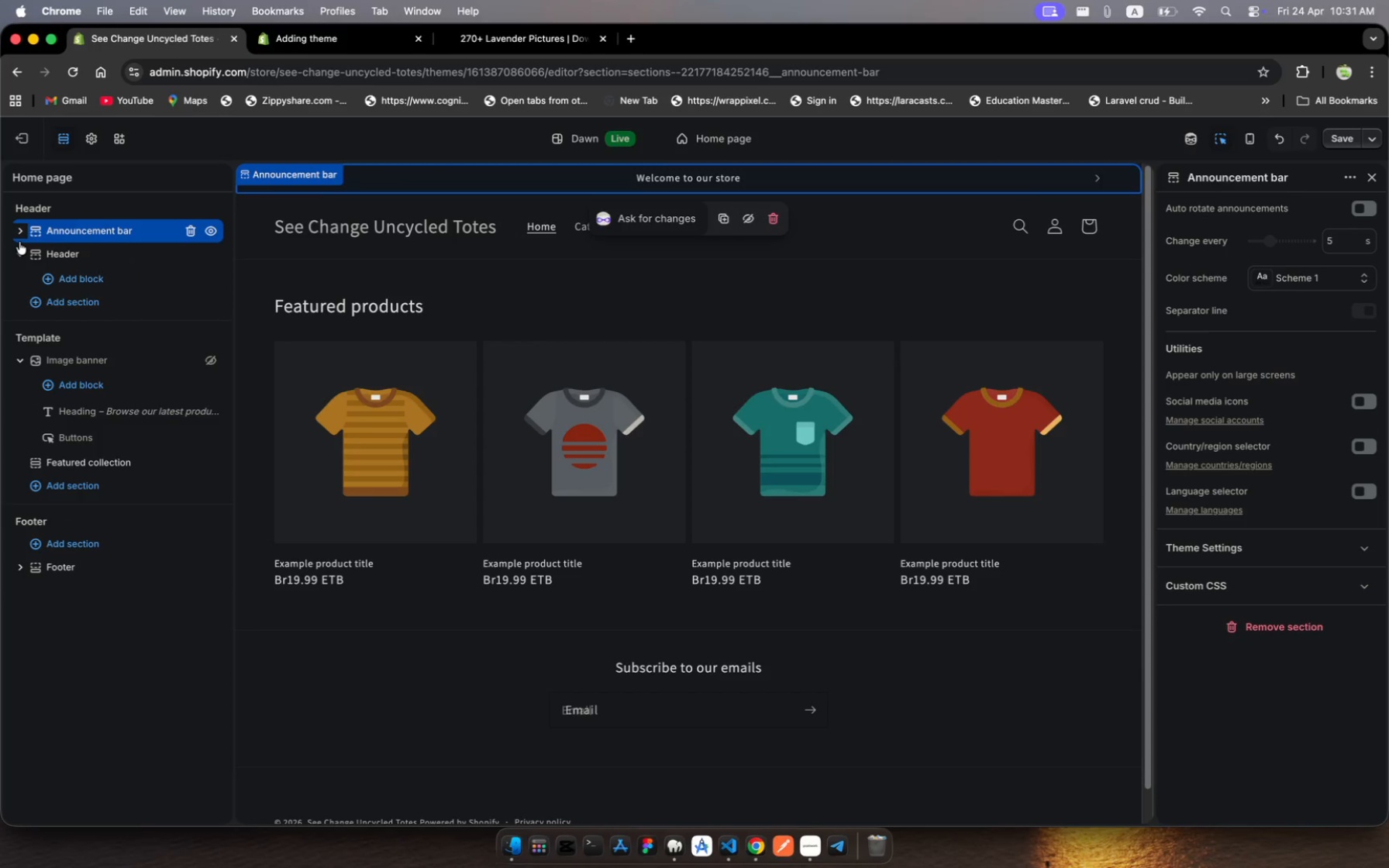 
left_click([19, 247])
 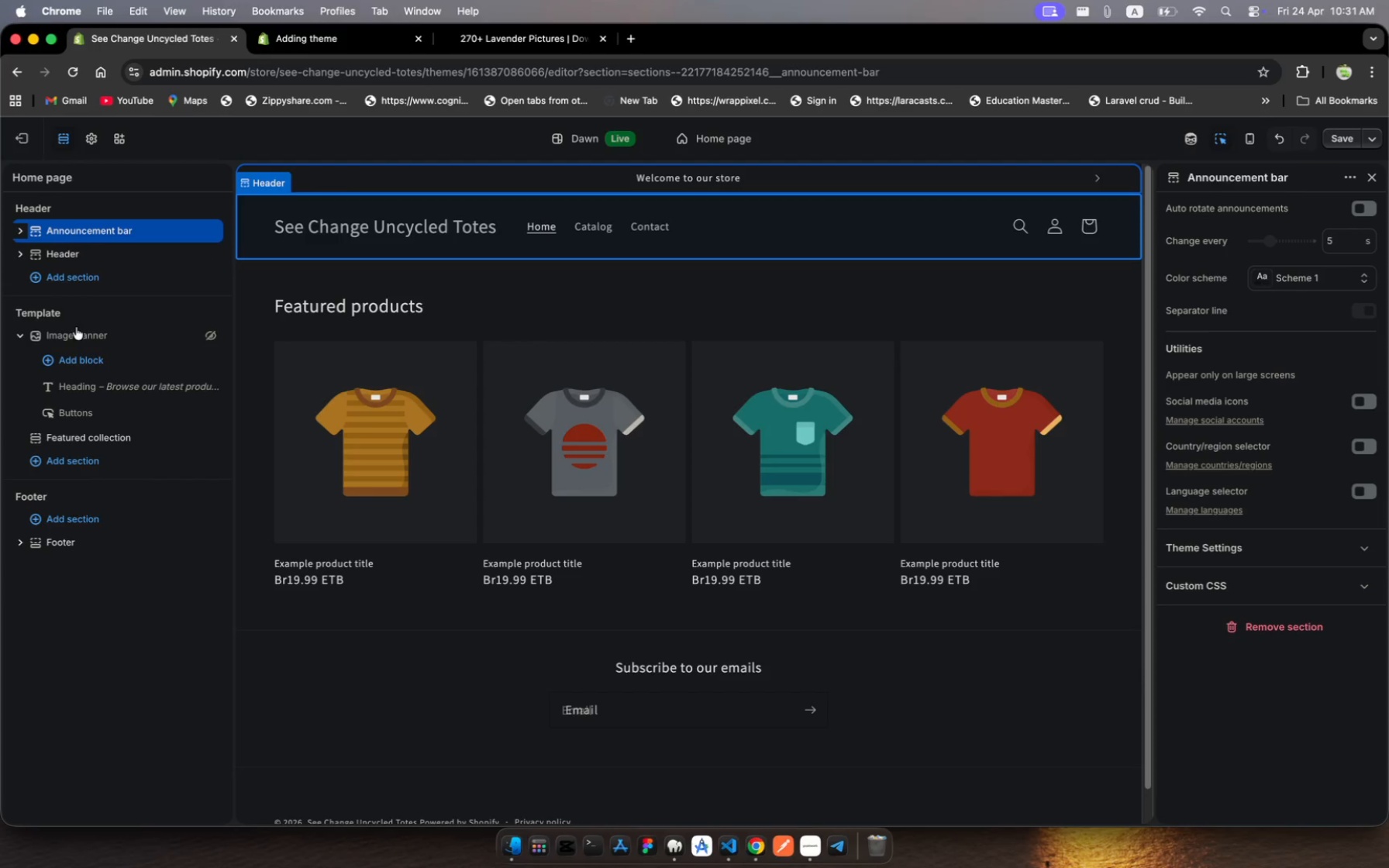 
left_click([78, 330])
 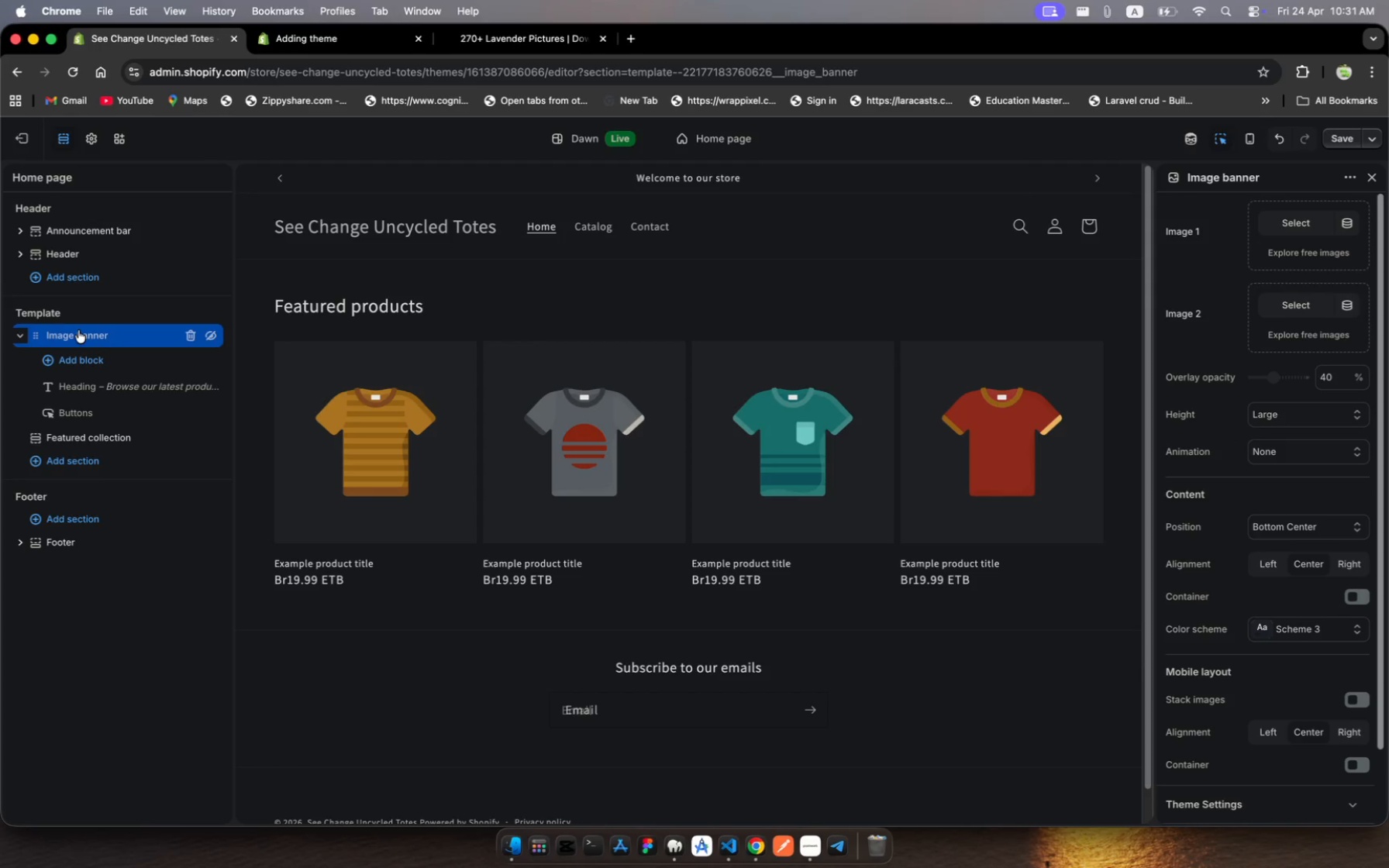 
left_click([78, 330])
 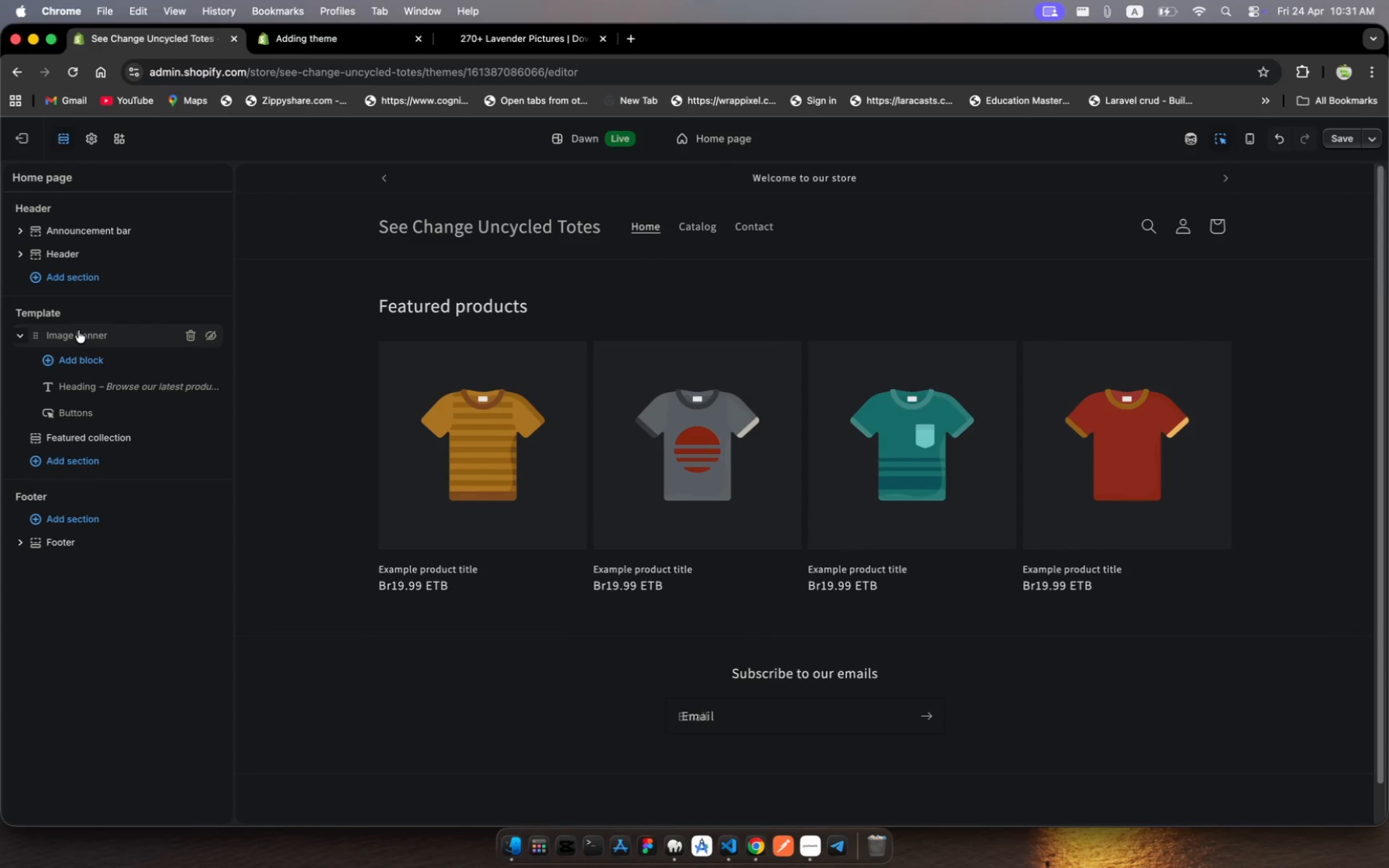 
left_click([78, 330])
 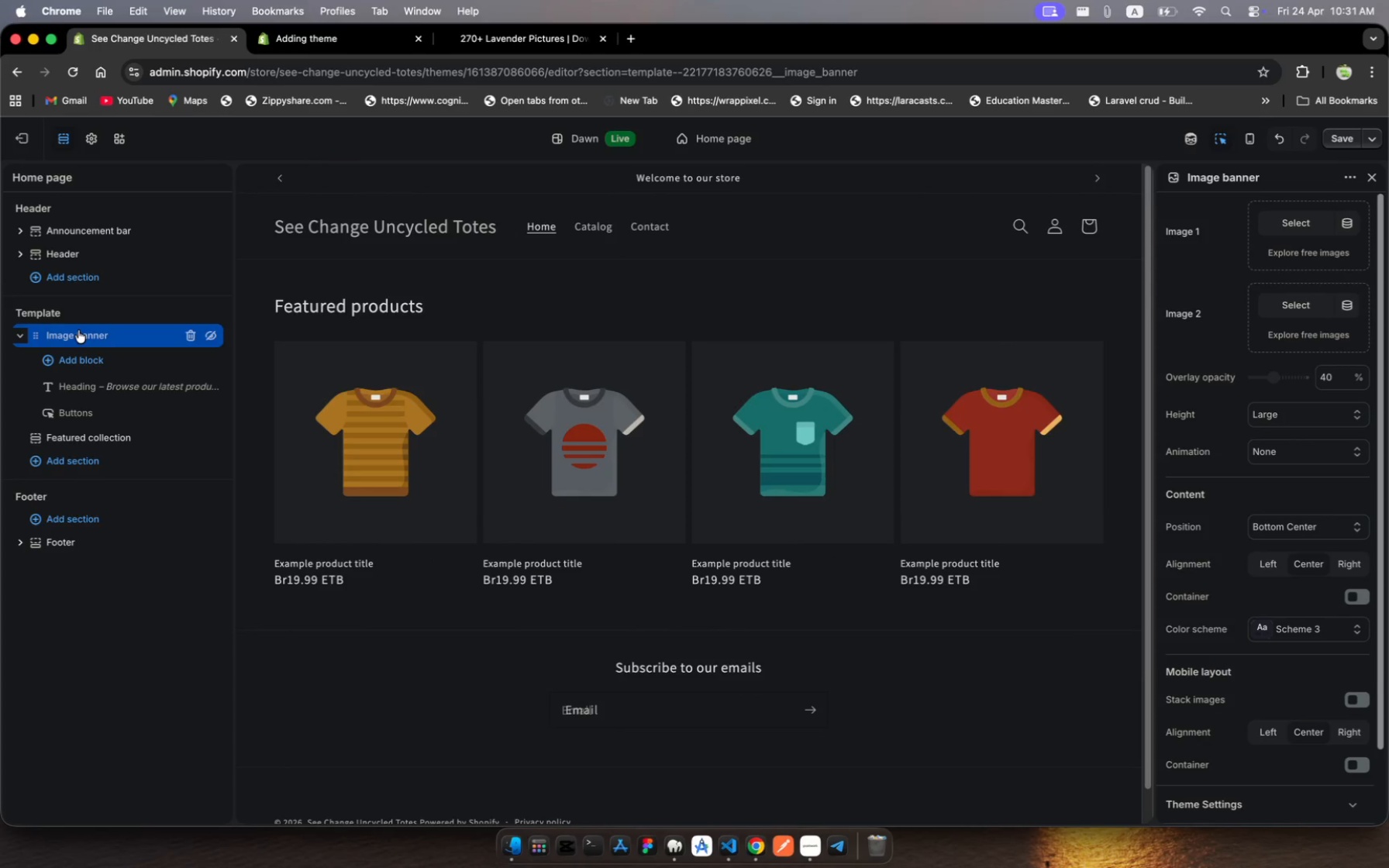 
key(Escape)
 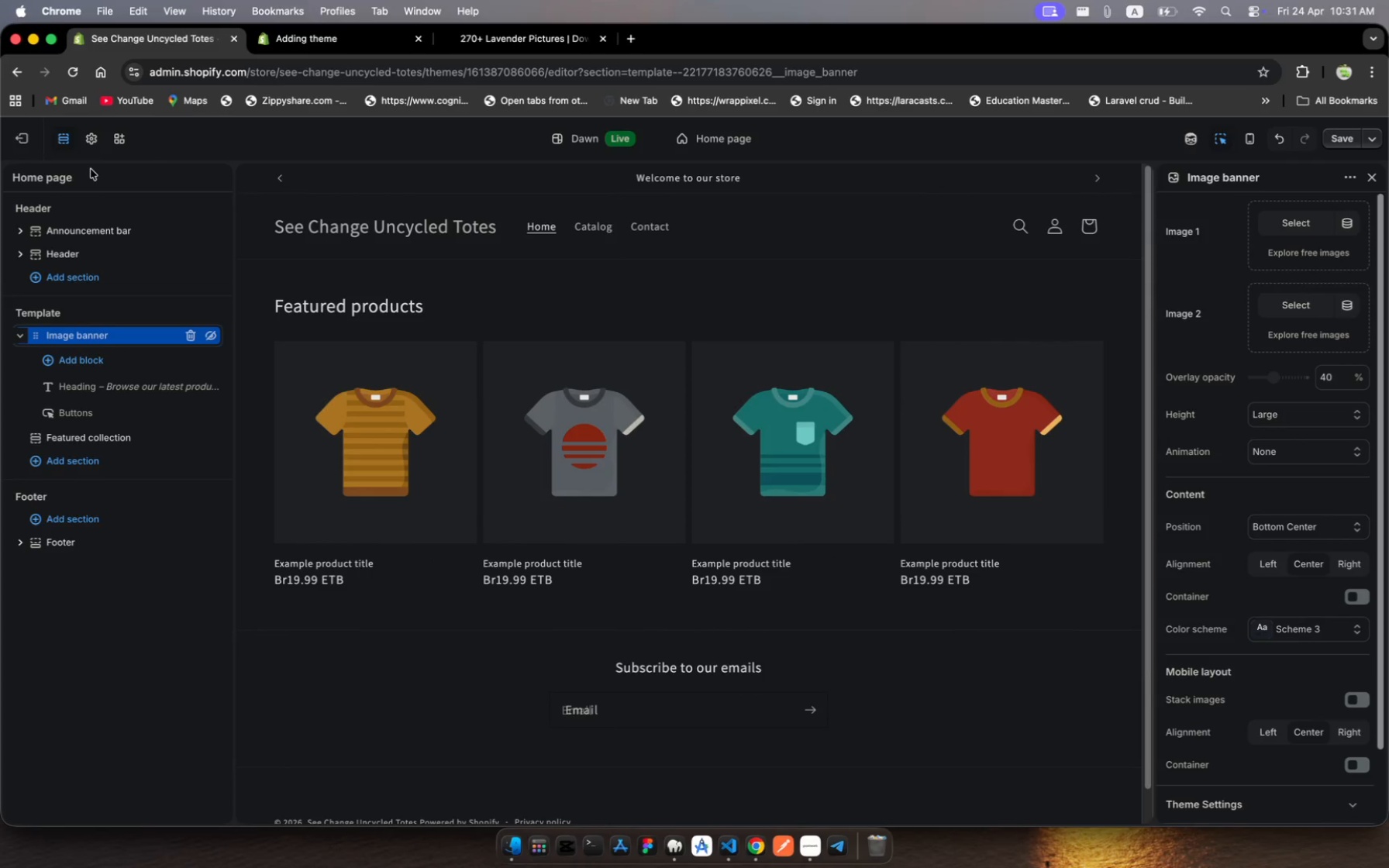 
scroll: coordinate [97, 233], scroll_direction: up, amount: 13.0
 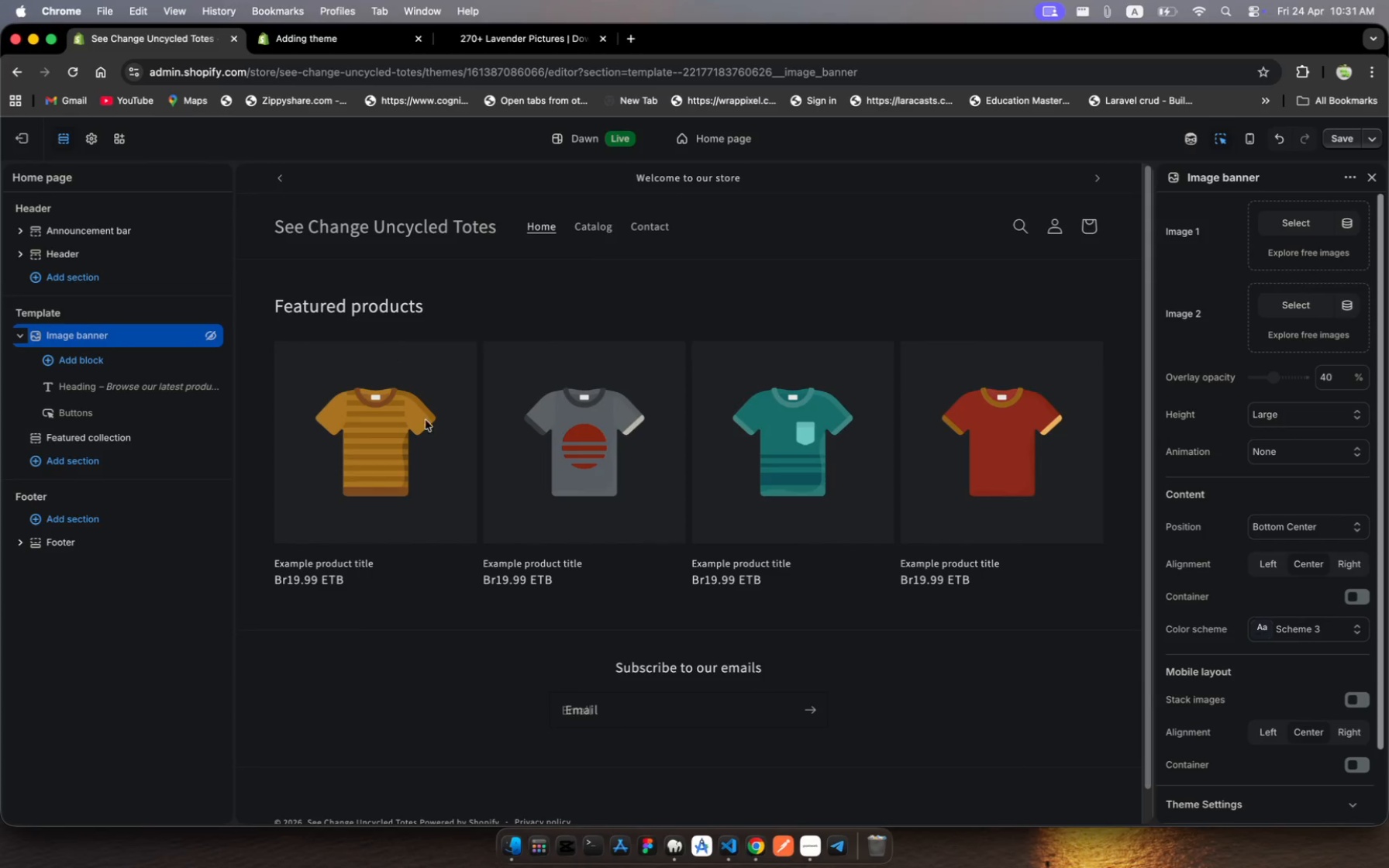 
scroll: coordinate [507, 537], scroll_direction: down, amount: 1.0
 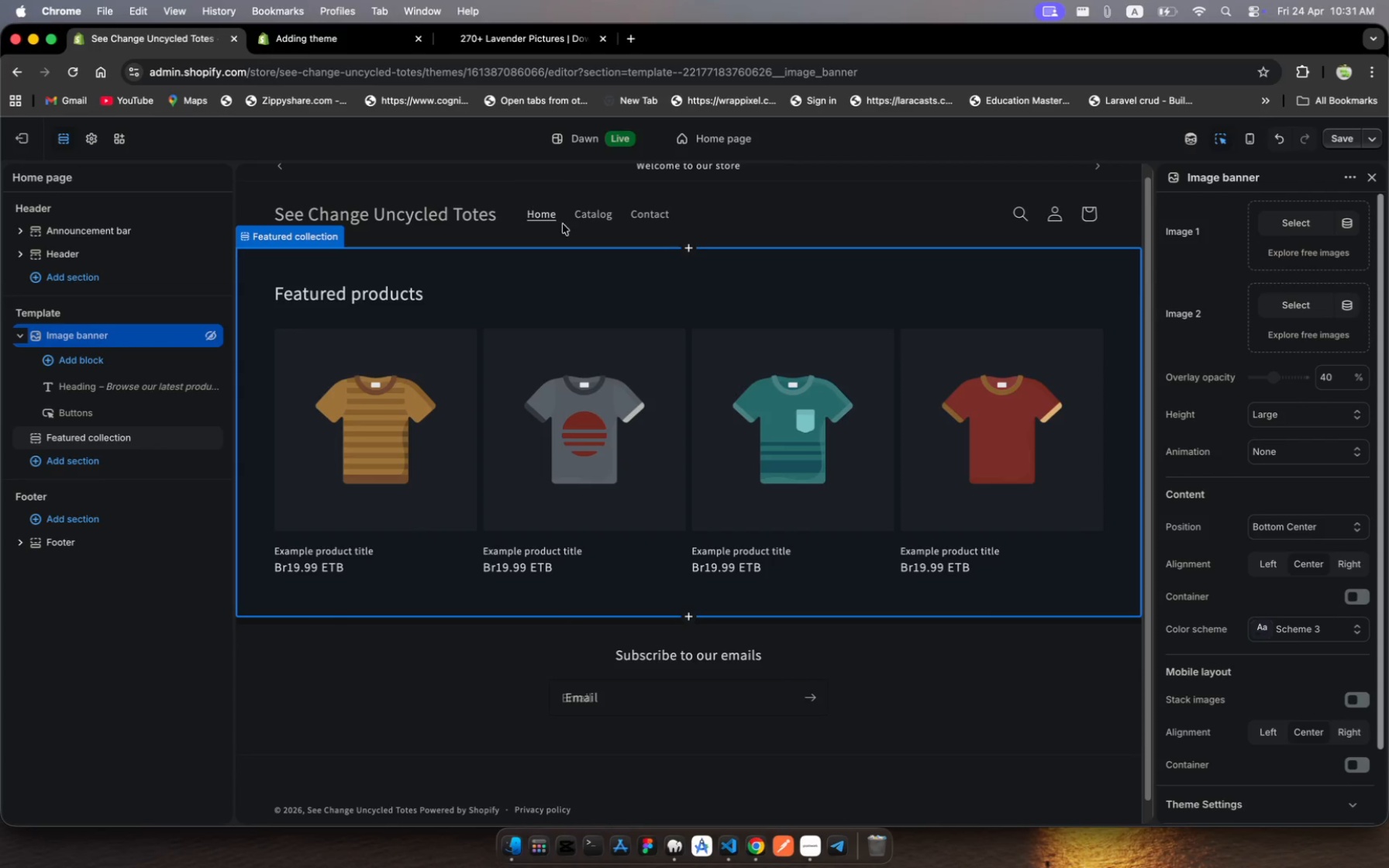 
mouse_move([598, 142])
 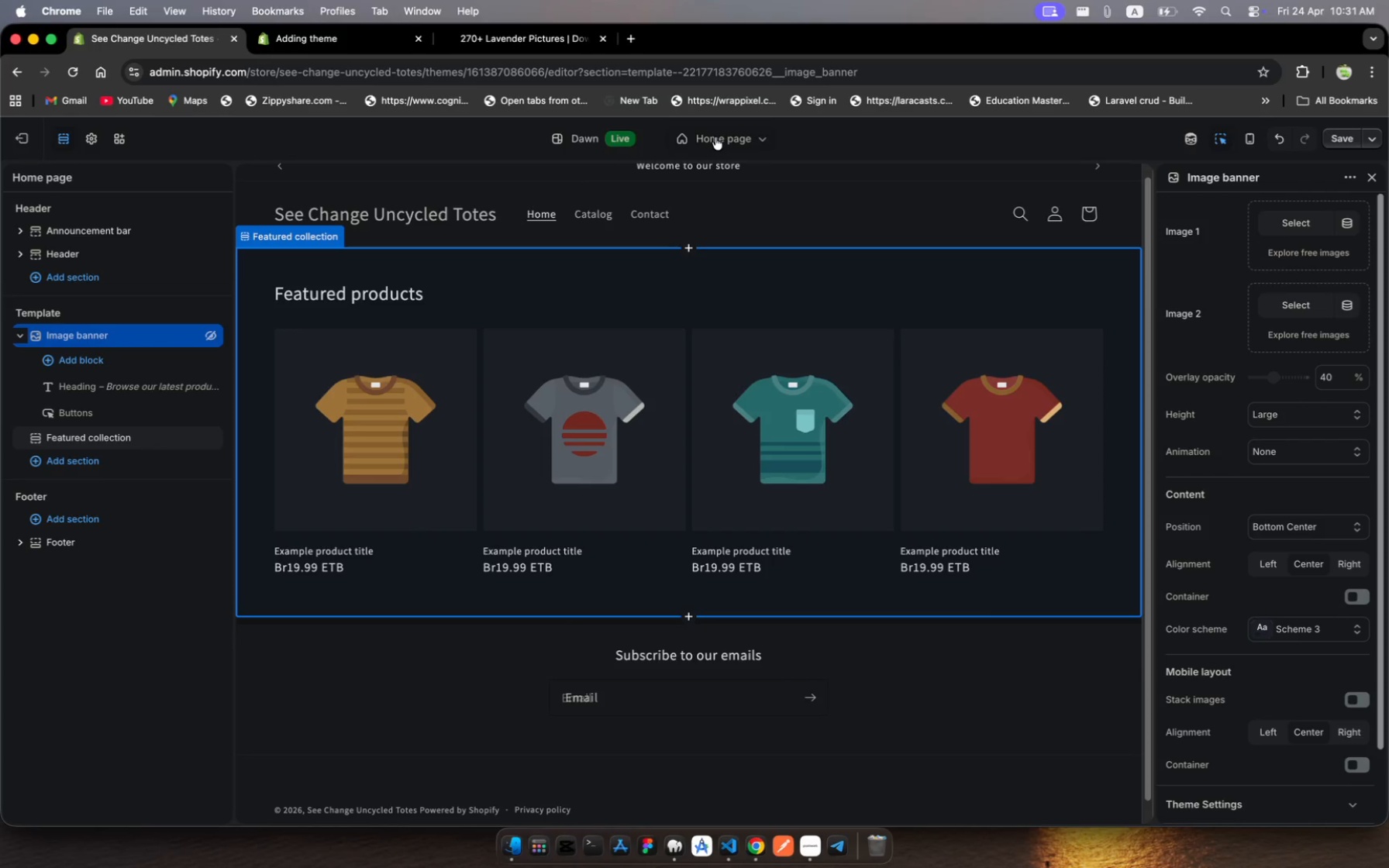 
left_click([715, 137])
 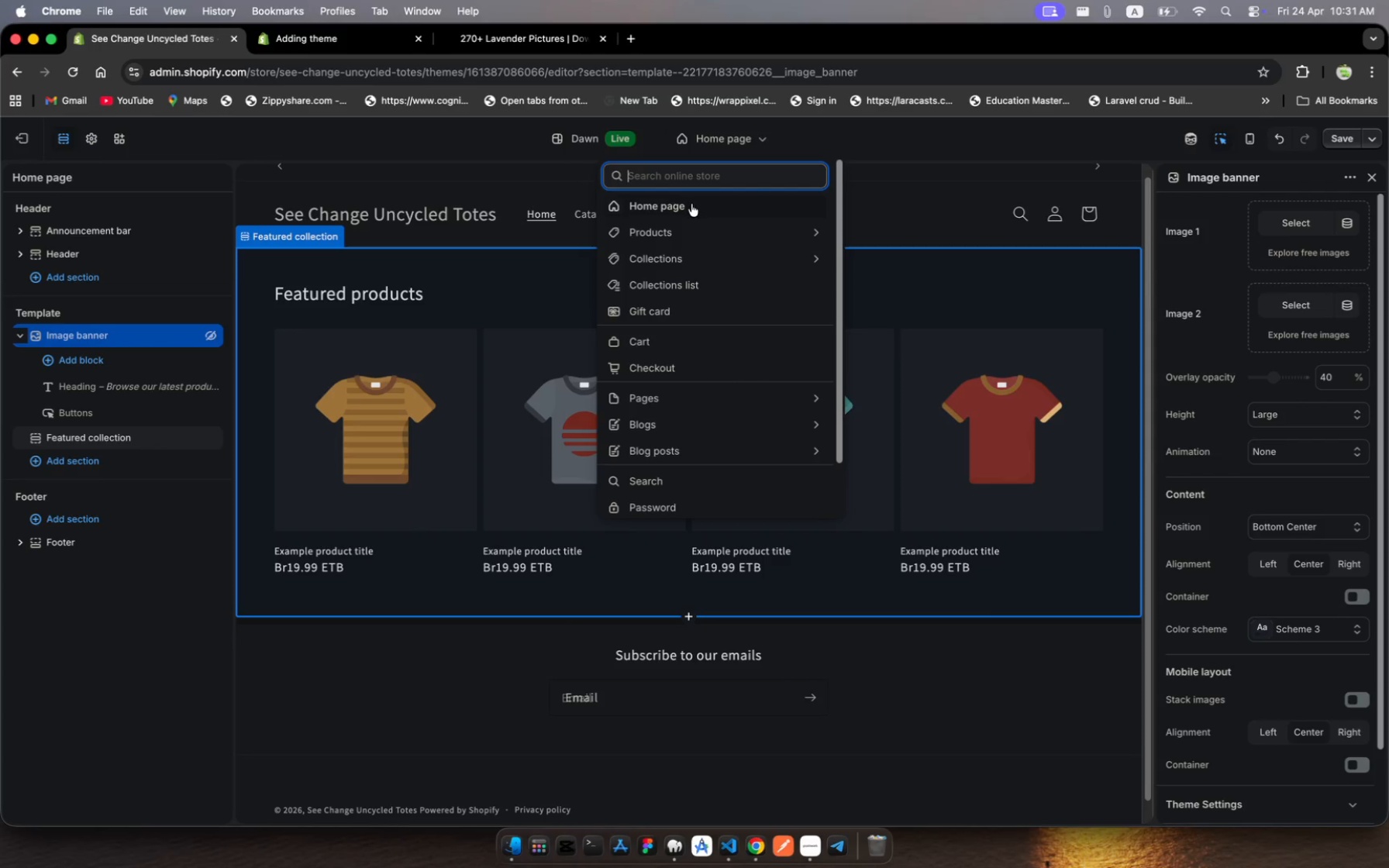 
left_click([683, 205])
 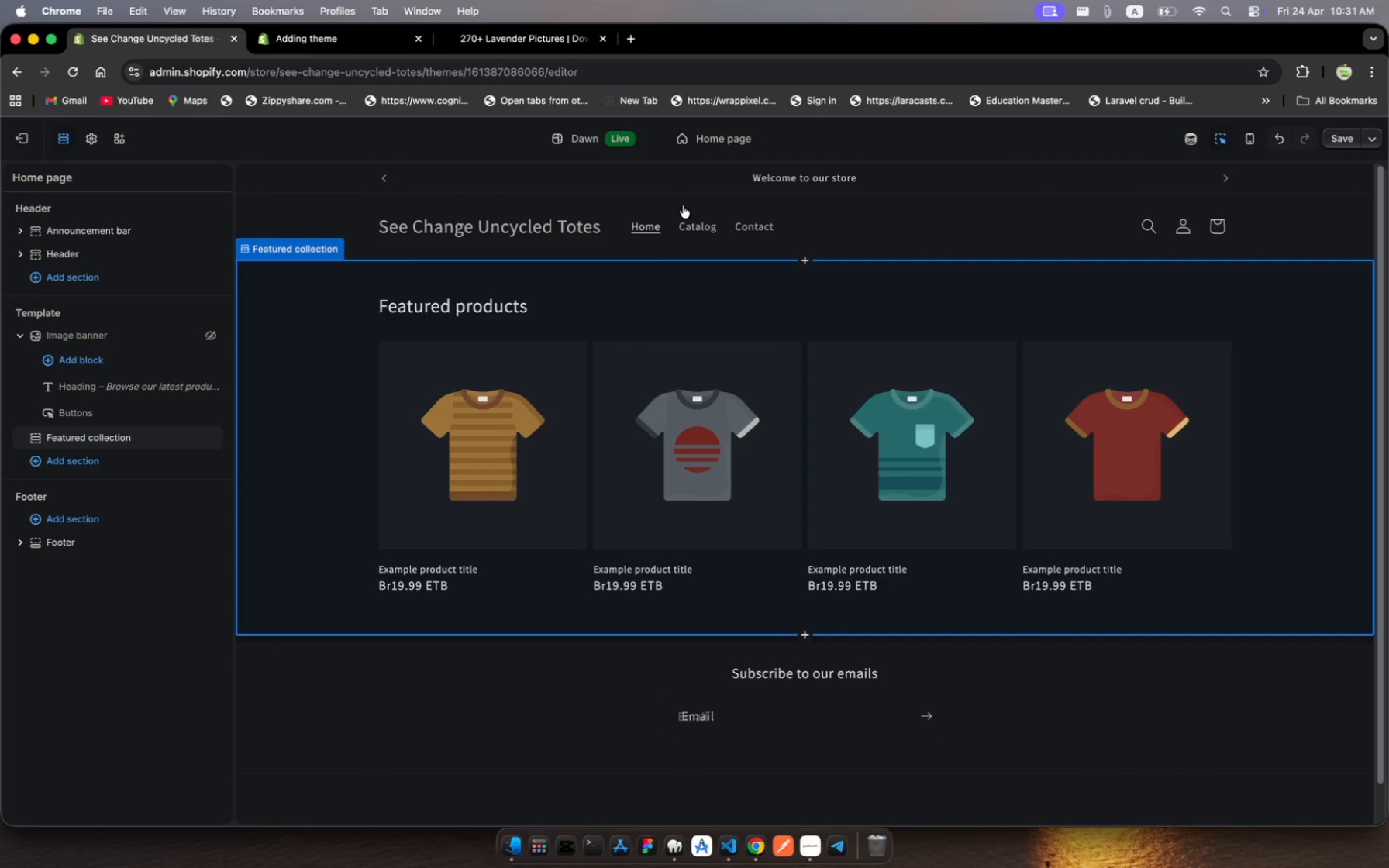 
scroll: coordinate [726, 374], scroll_direction: down, amount: 10.0
 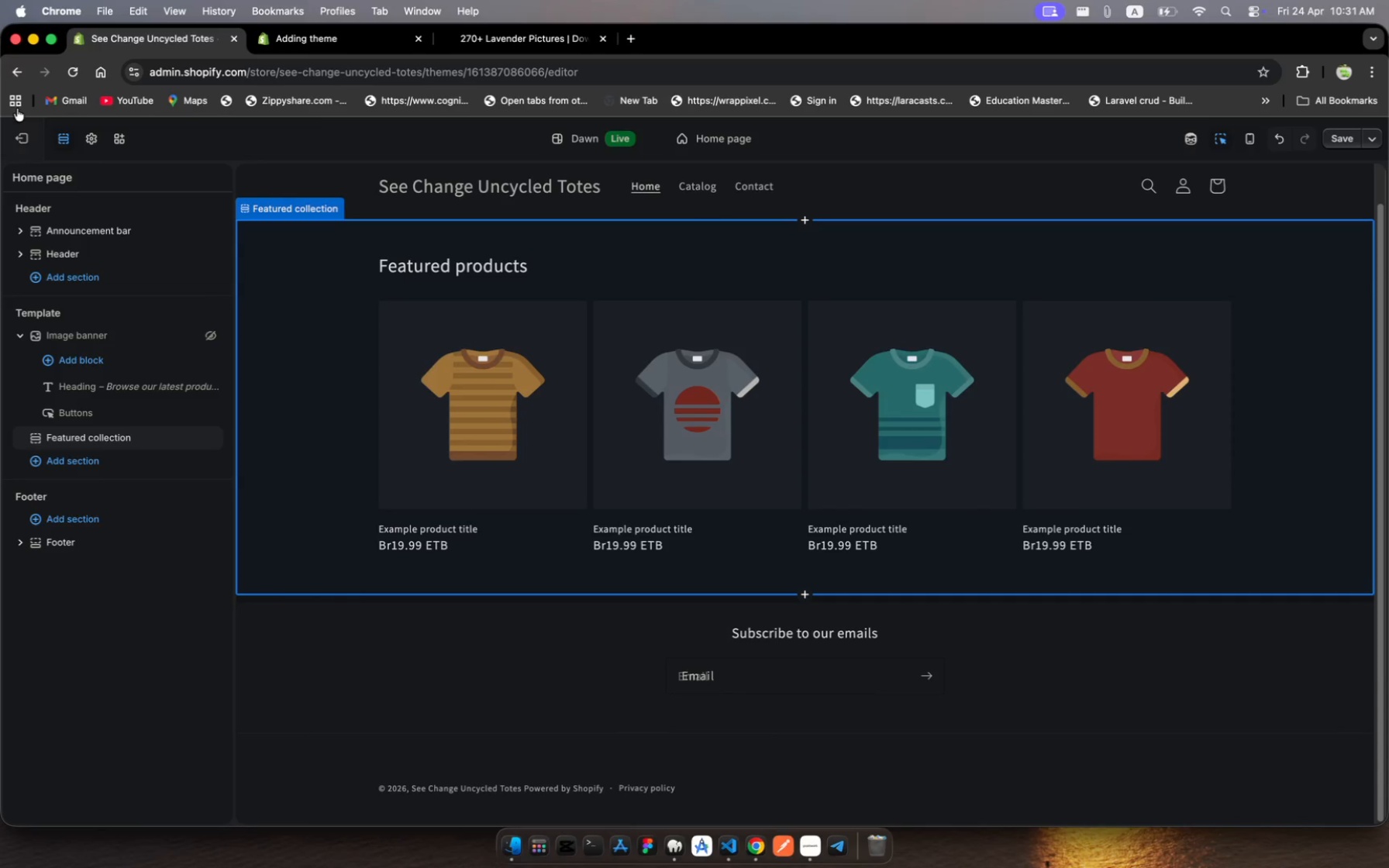 
left_click([16, 71])
 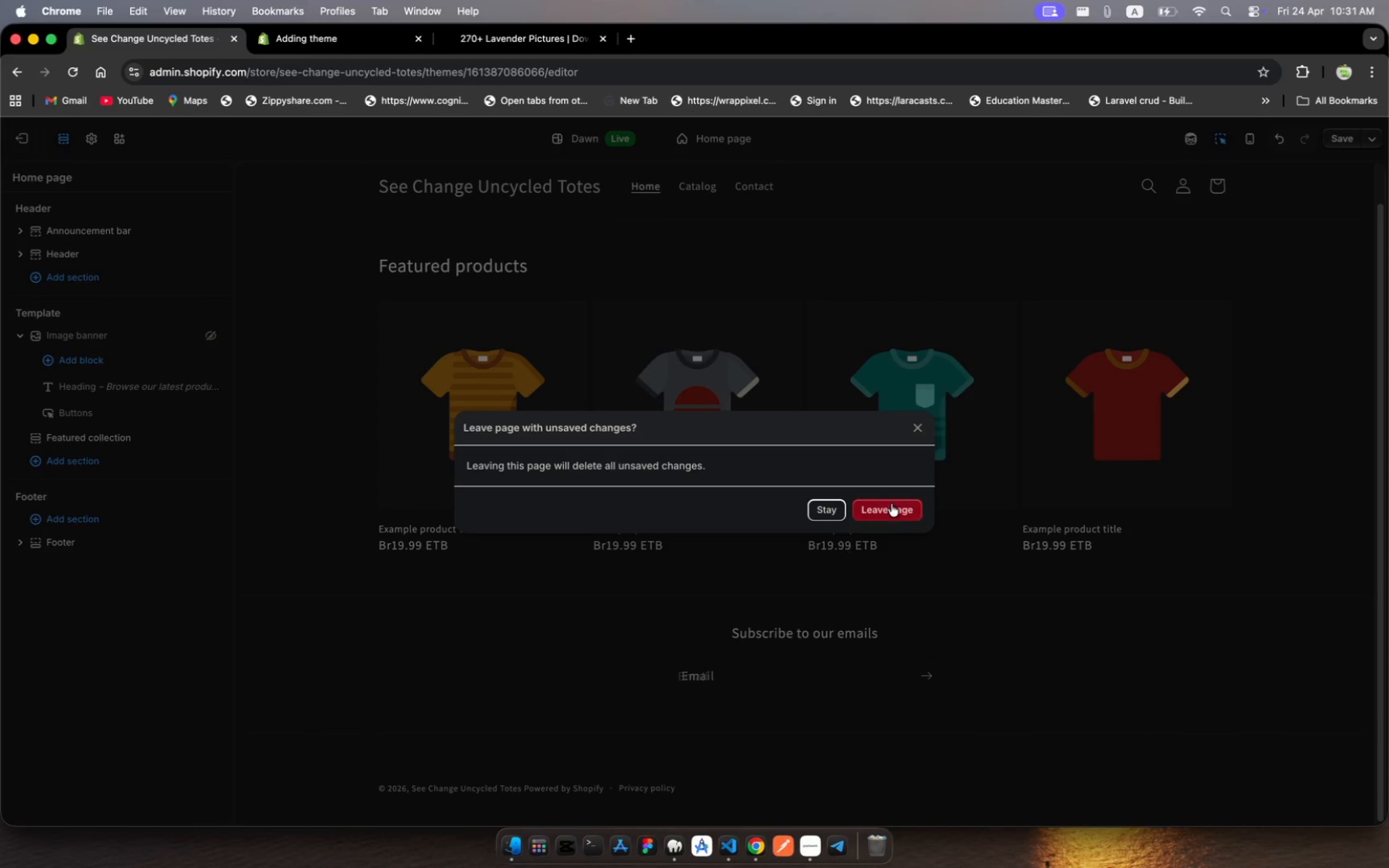 
left_click([893, 508])
 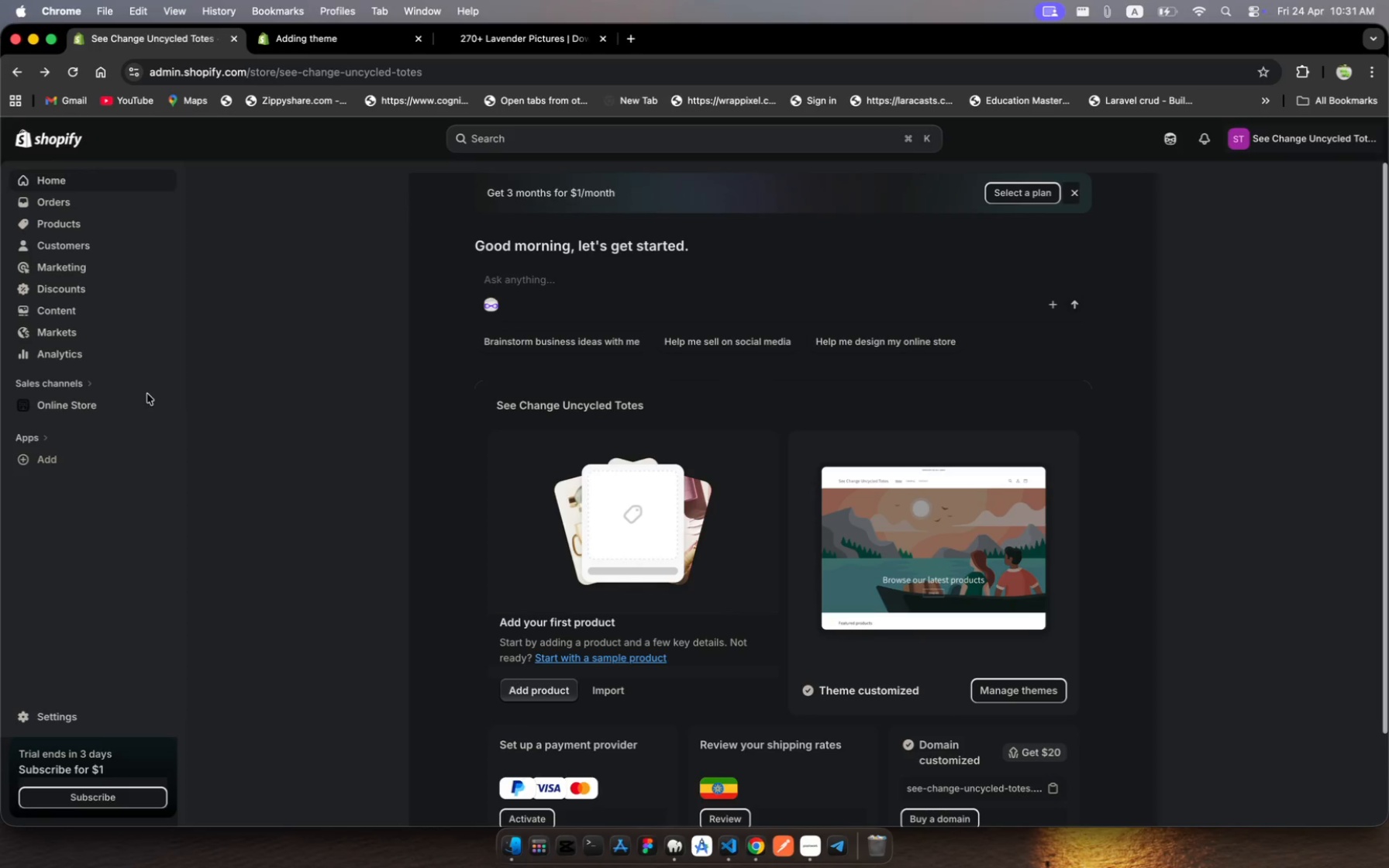 
wait(8.5)
 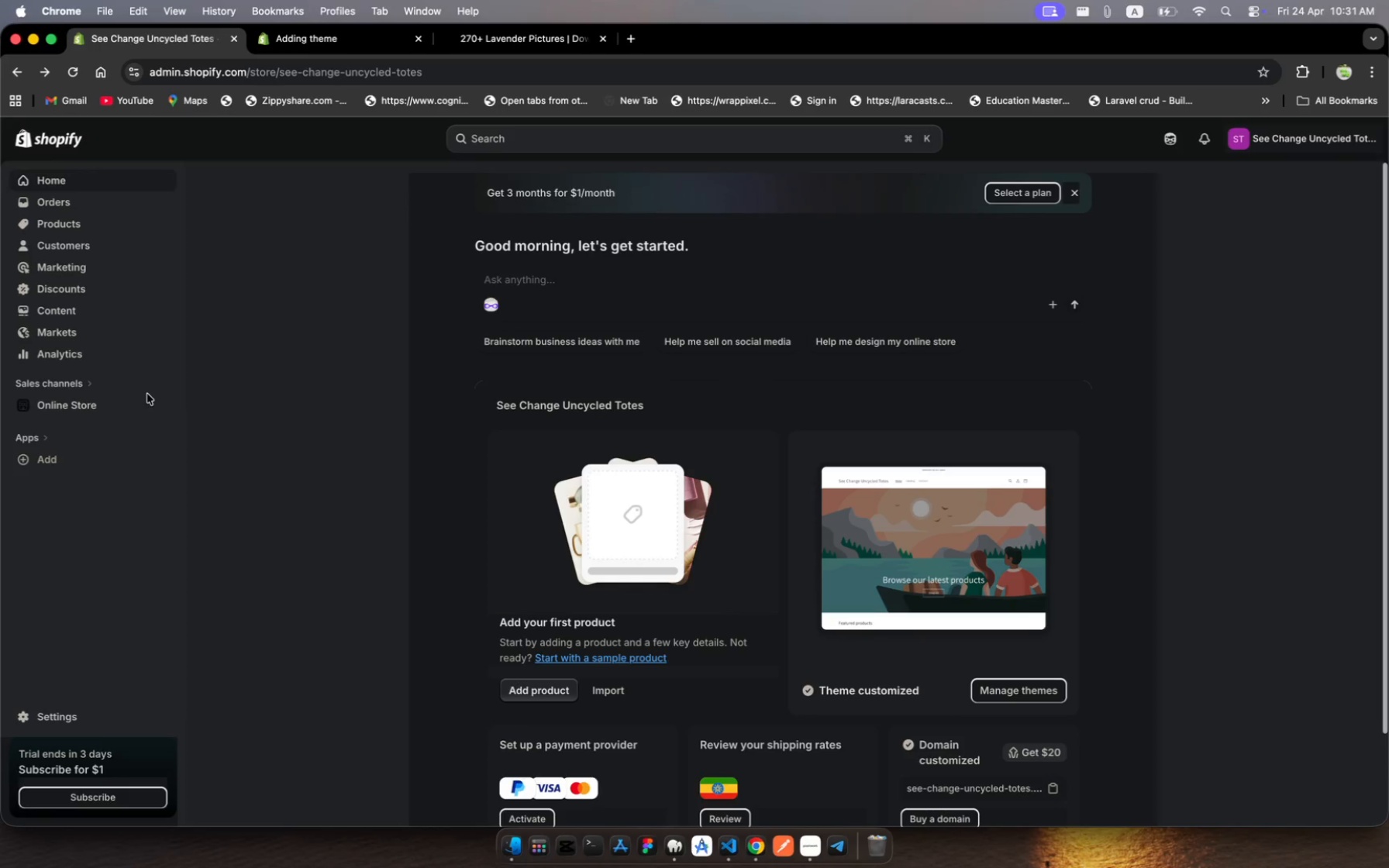 
left_click([525, 132])
 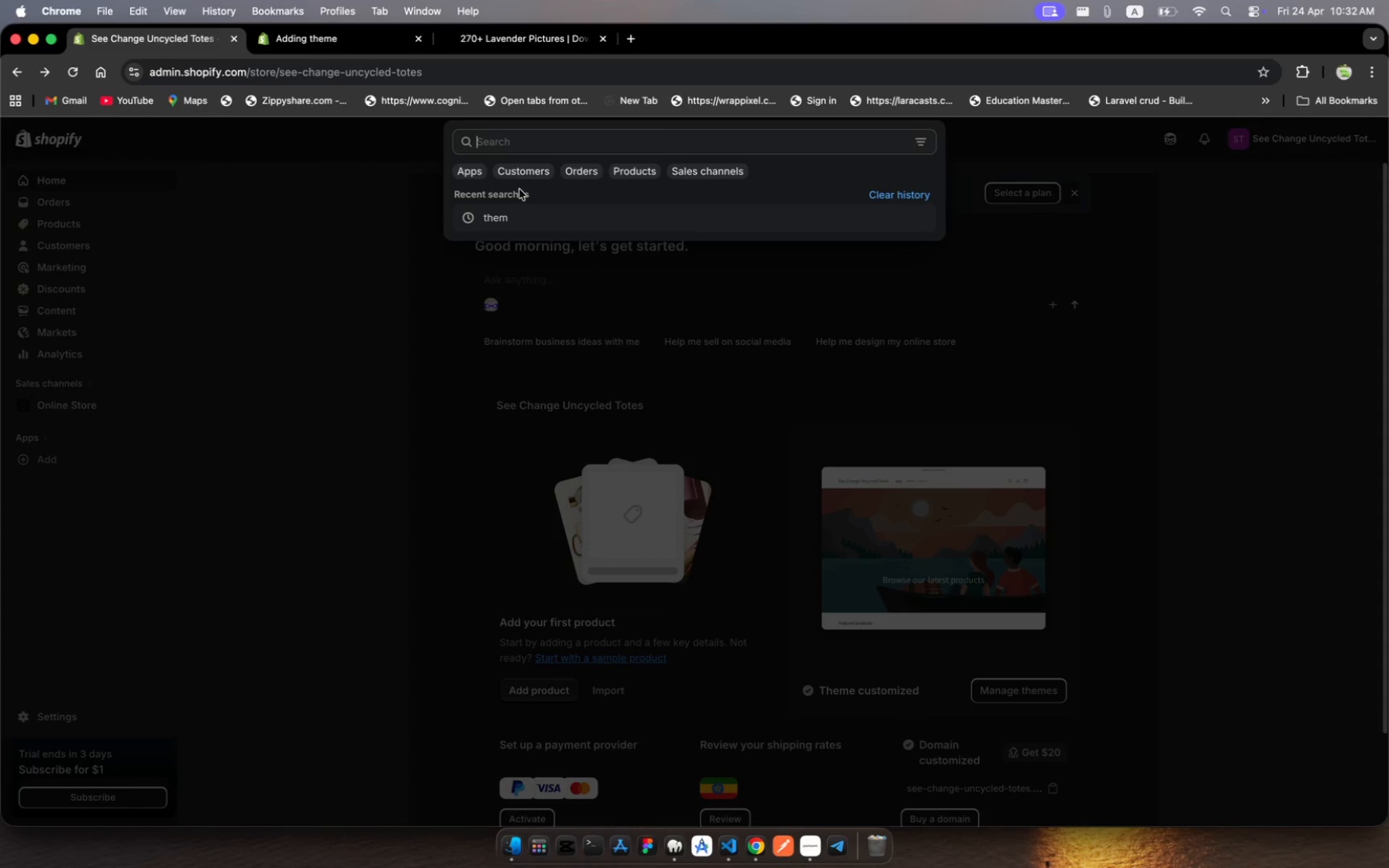 
left_click([520, 218])
 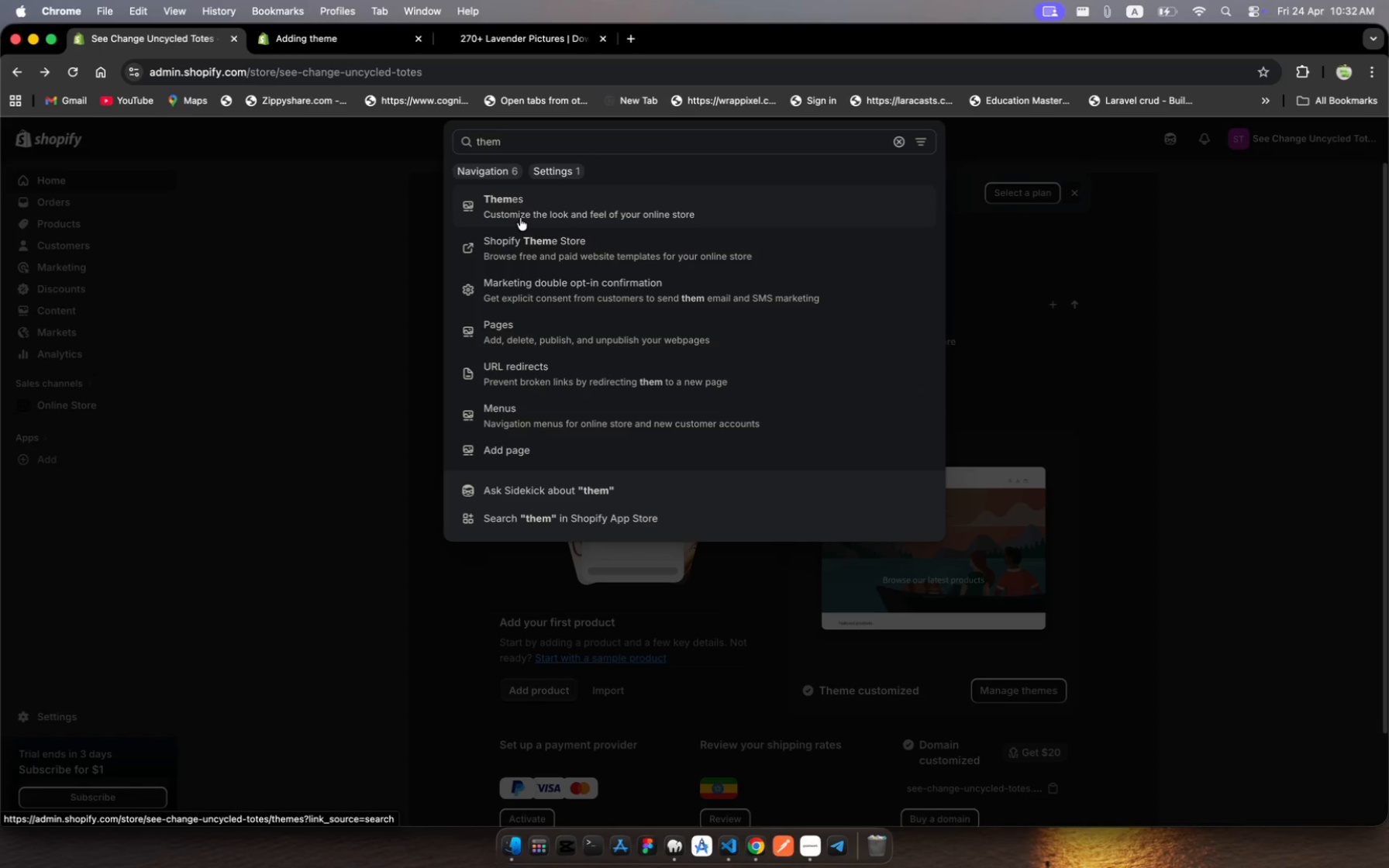 
left_click([520, 218])
 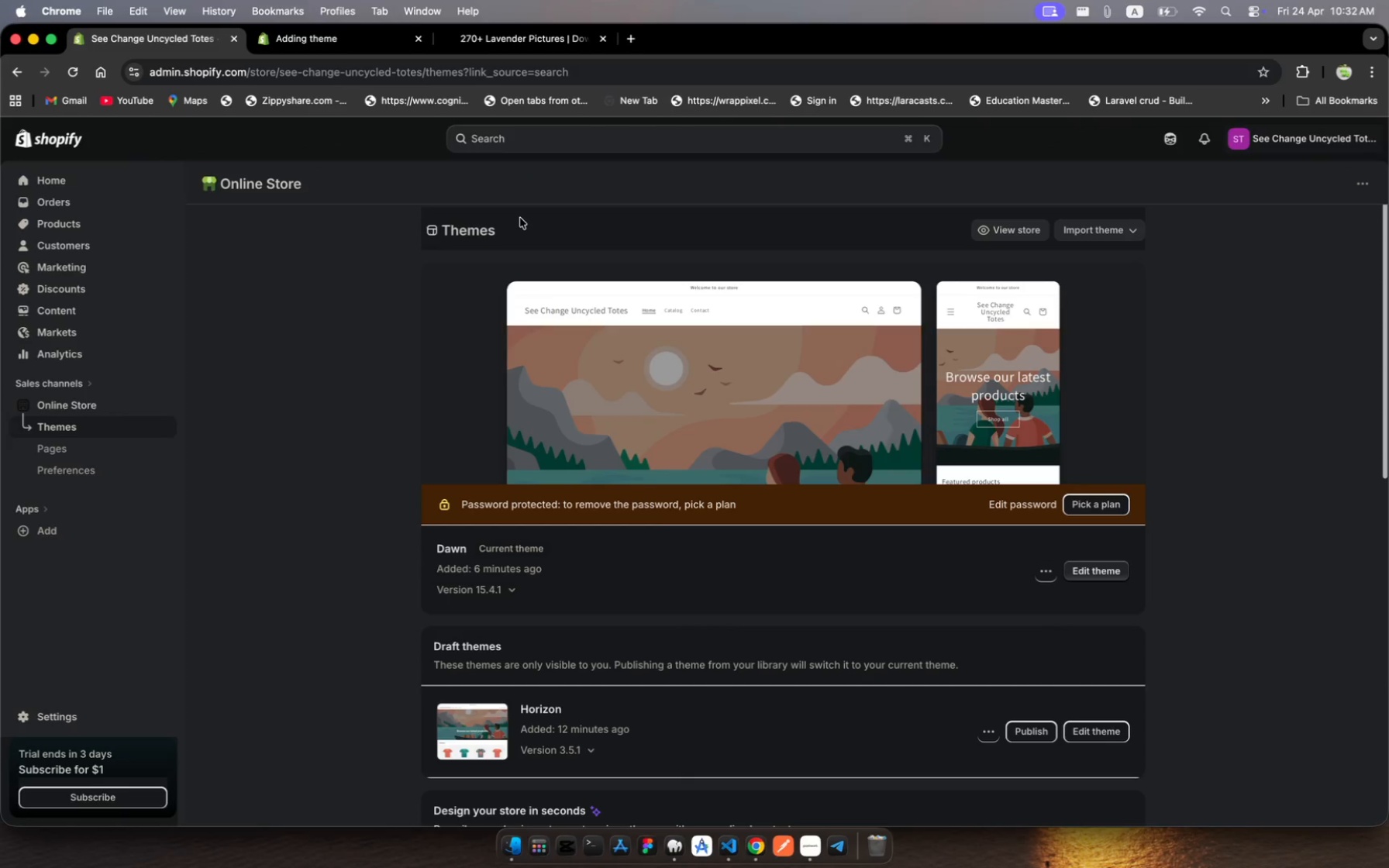 
wait(7.83)
 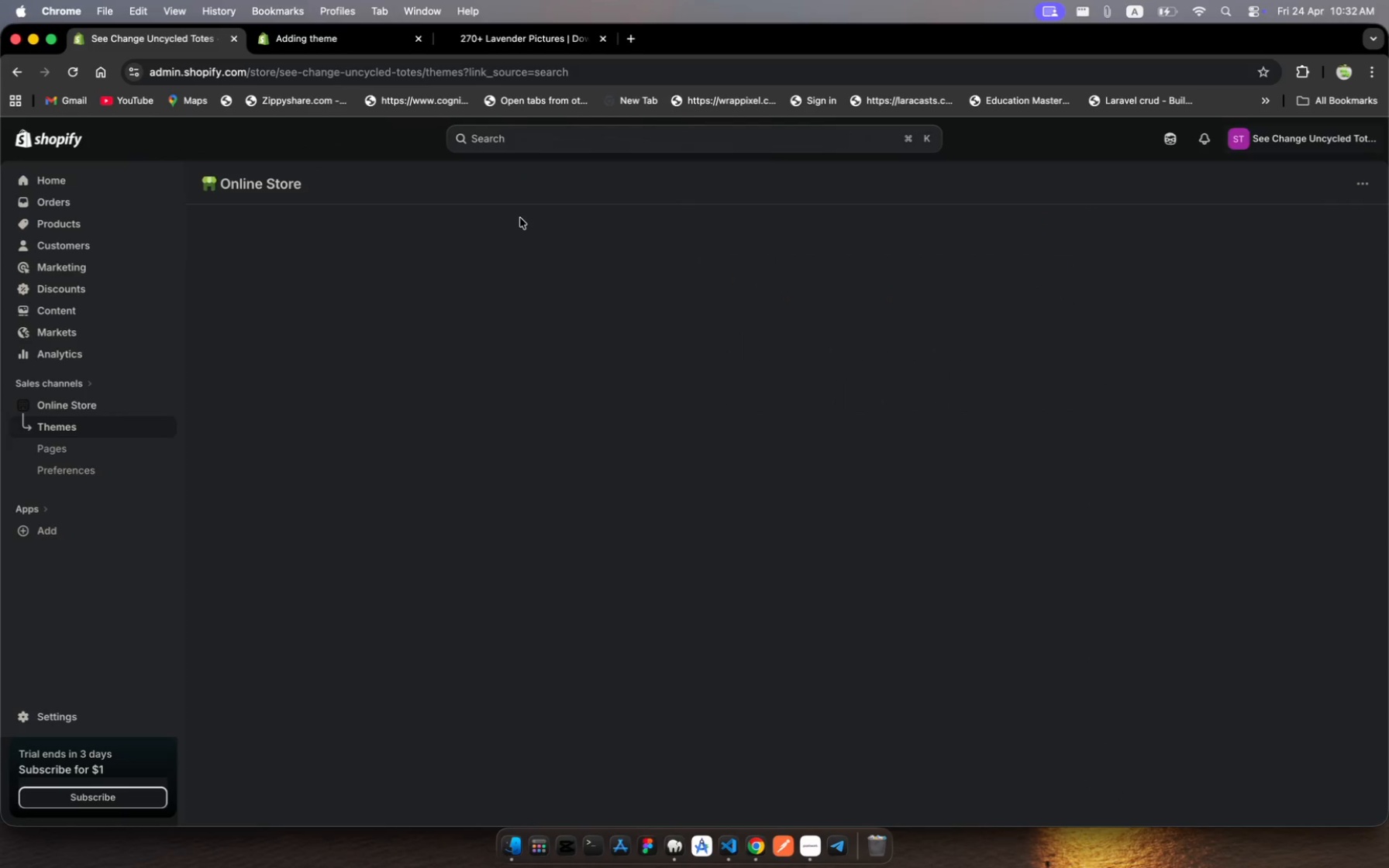 
left_click([746, 353])
 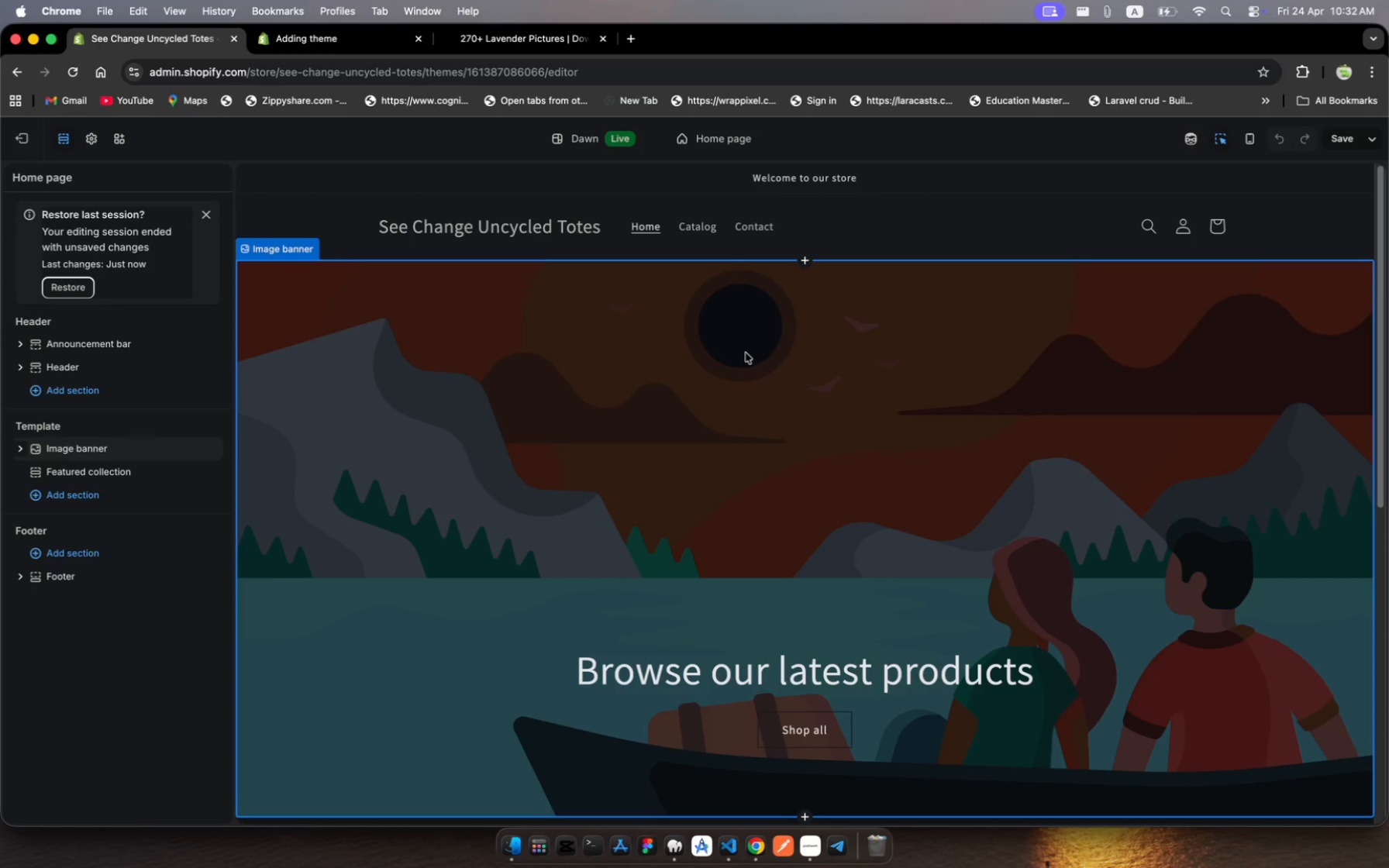 
wait(8.32)
 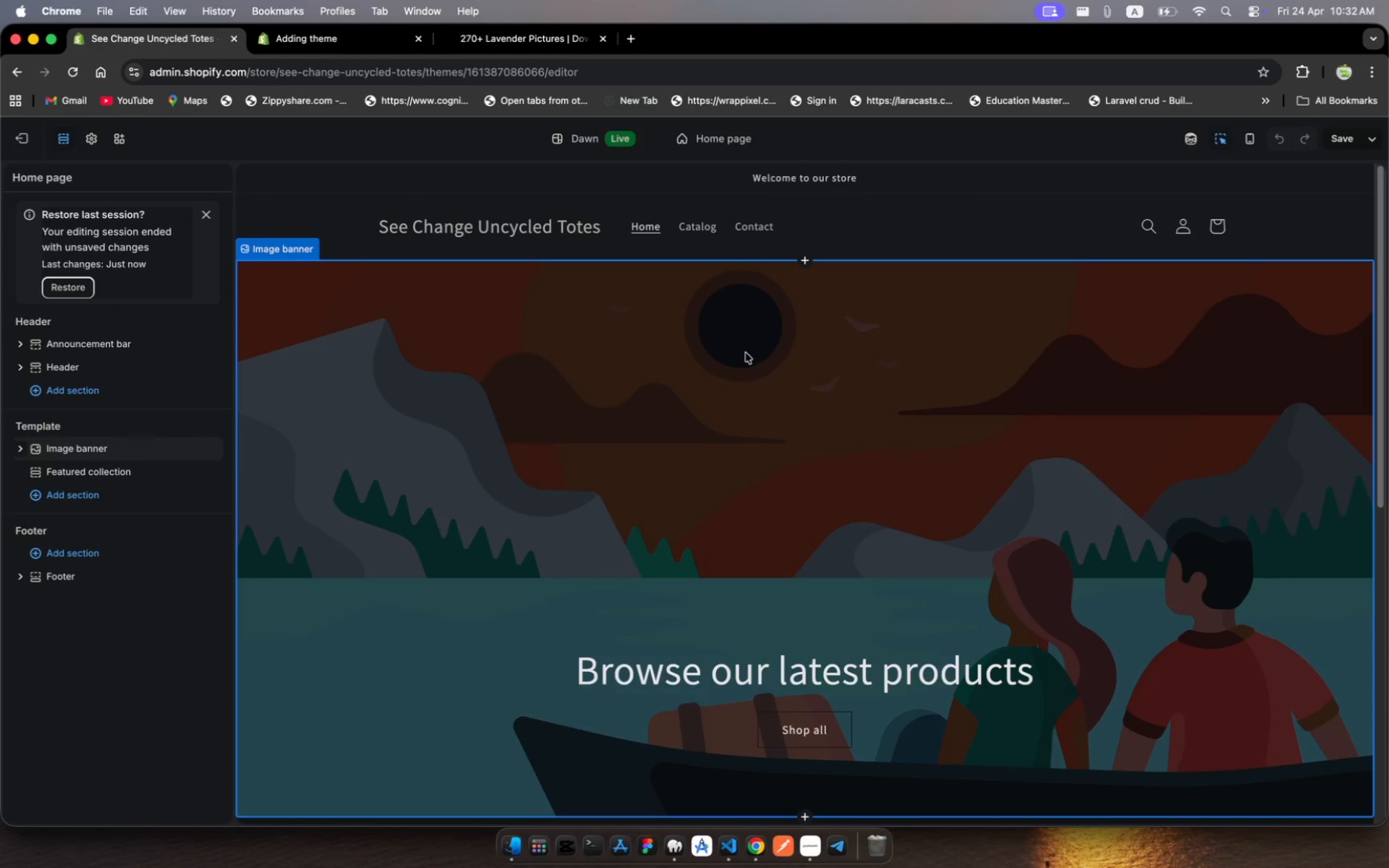 
left_click([208, 211])
 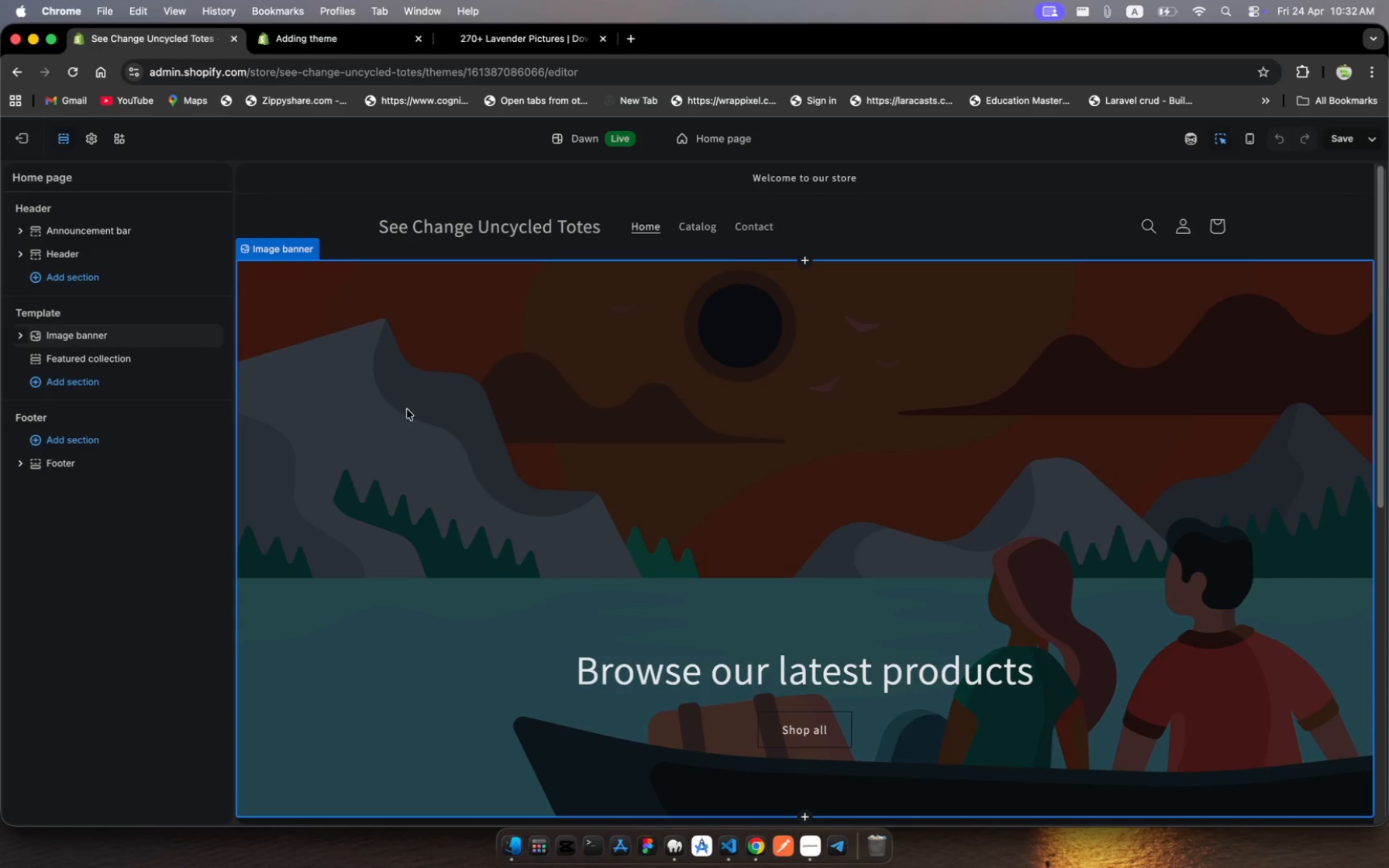 
left_click([435, 418])
 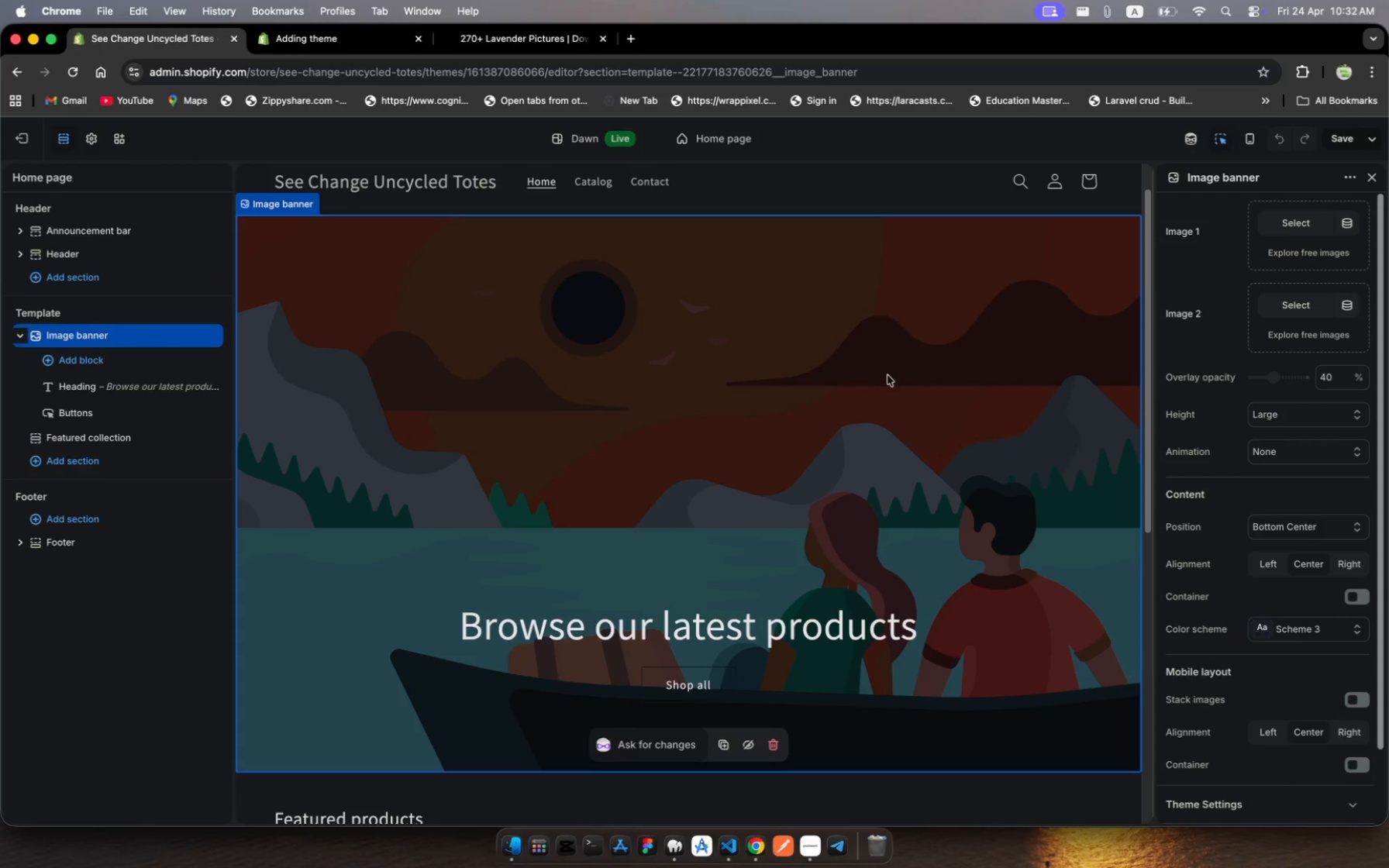 
wait(18.88)
 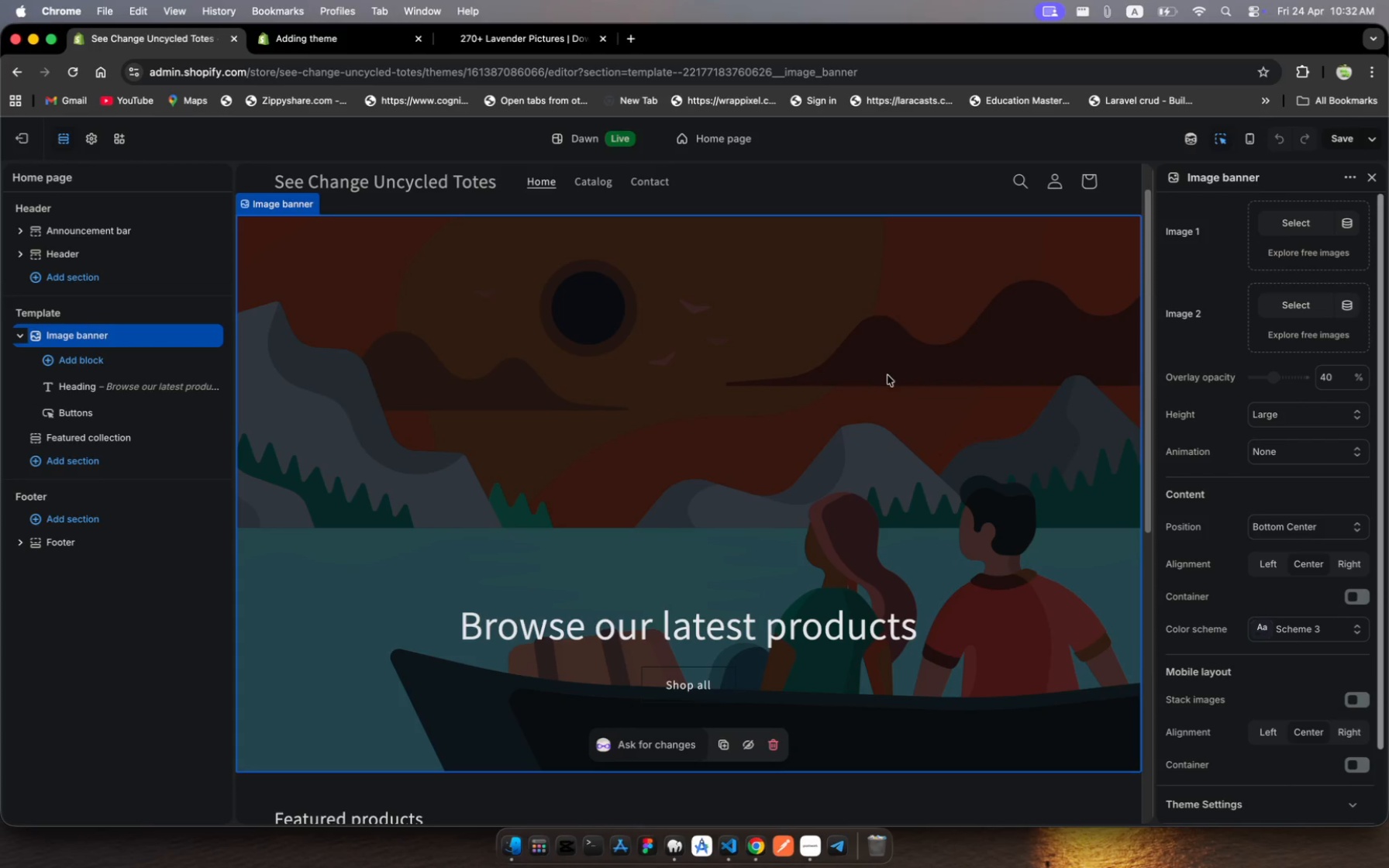 
left_click([491, 40])
 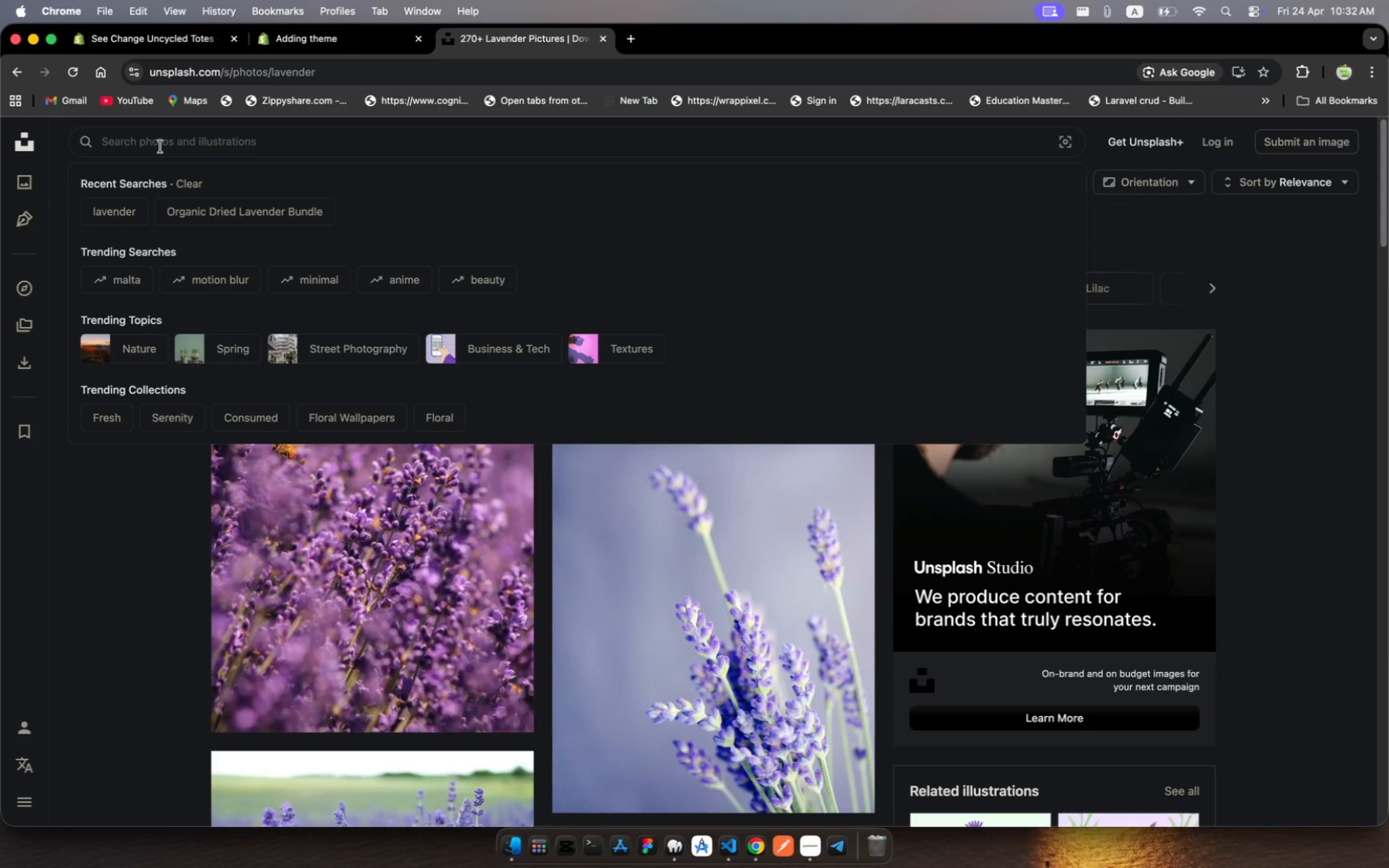 
type(marin)
 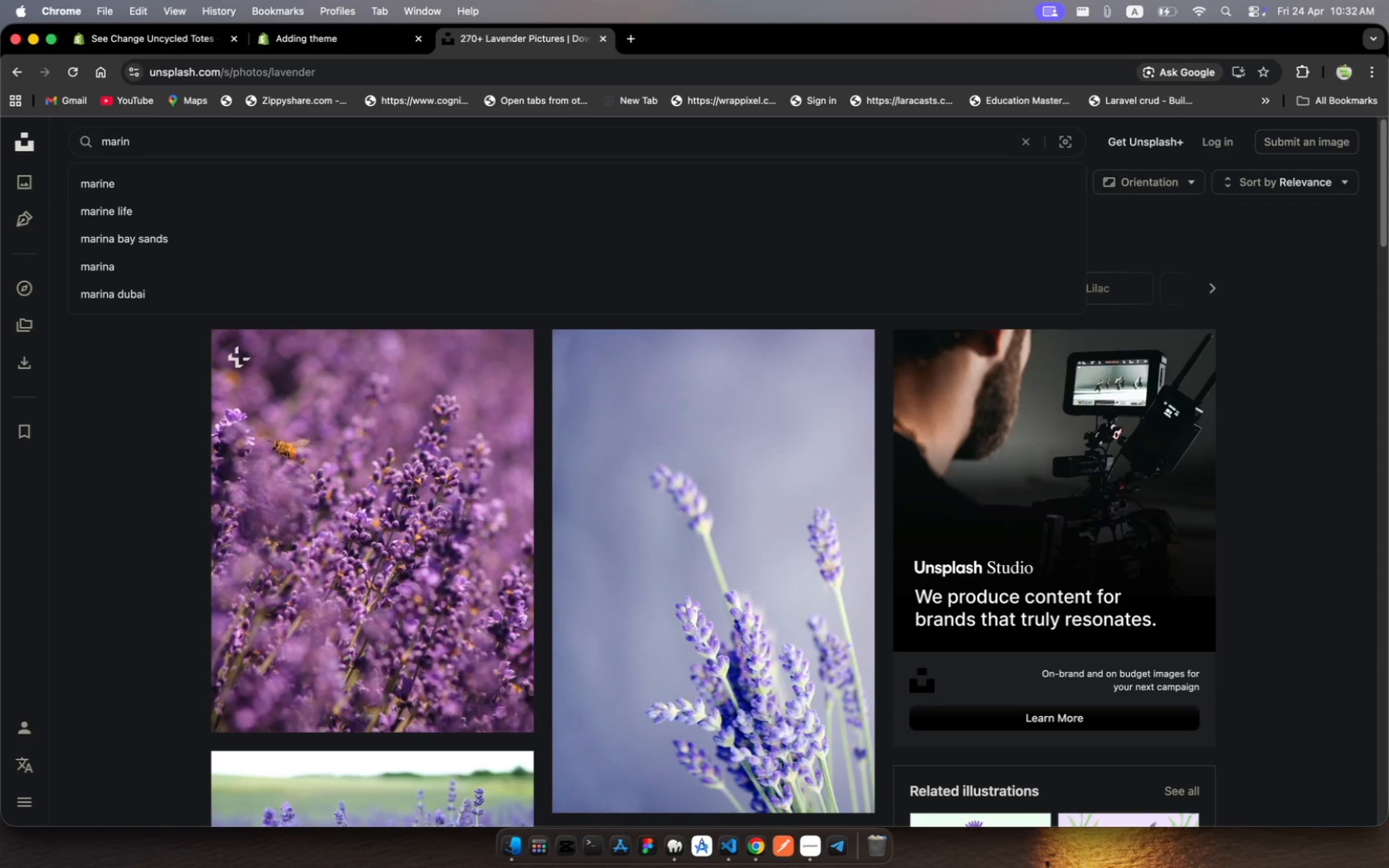 
type(time)
 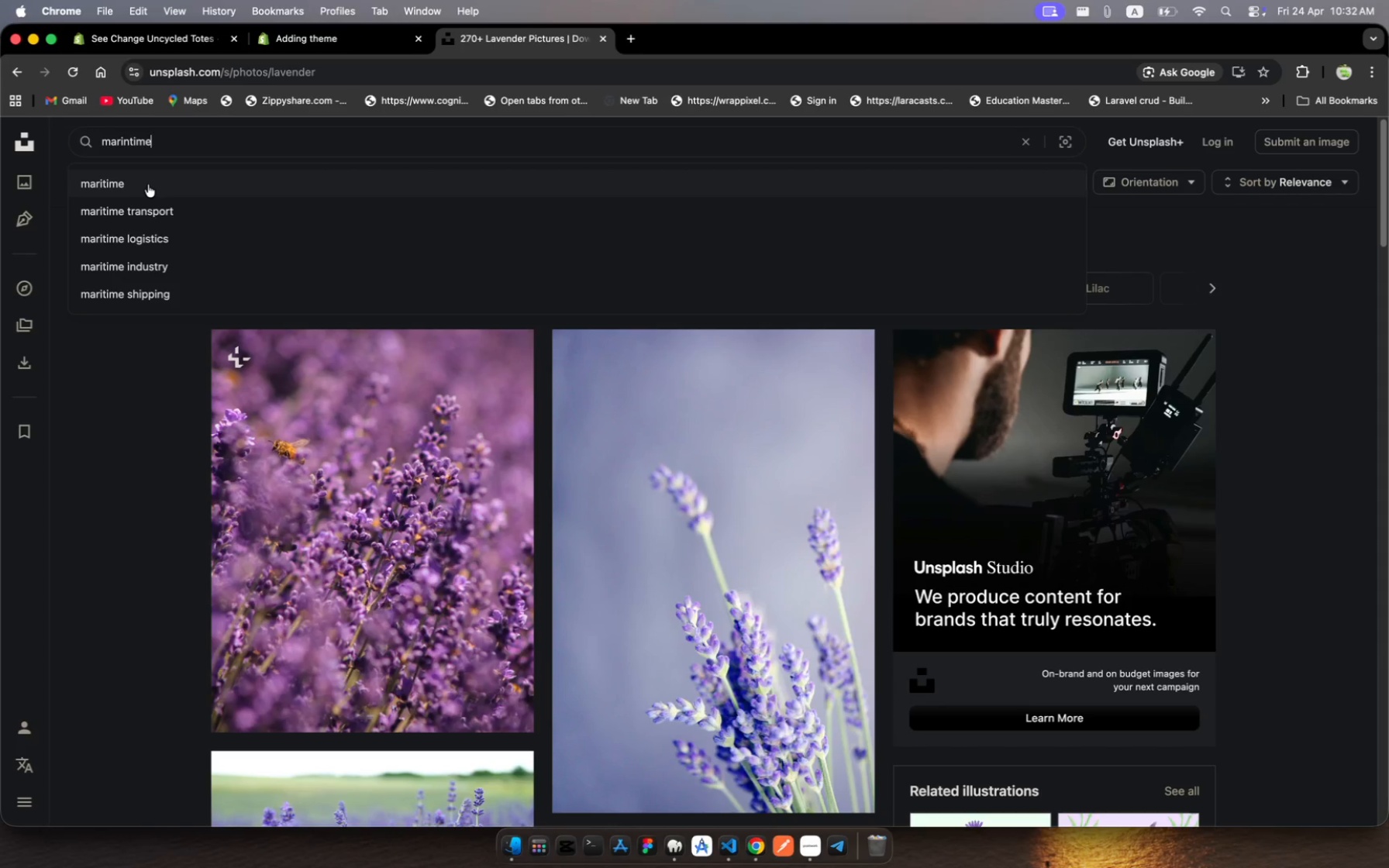 
left_click([138, 179])
 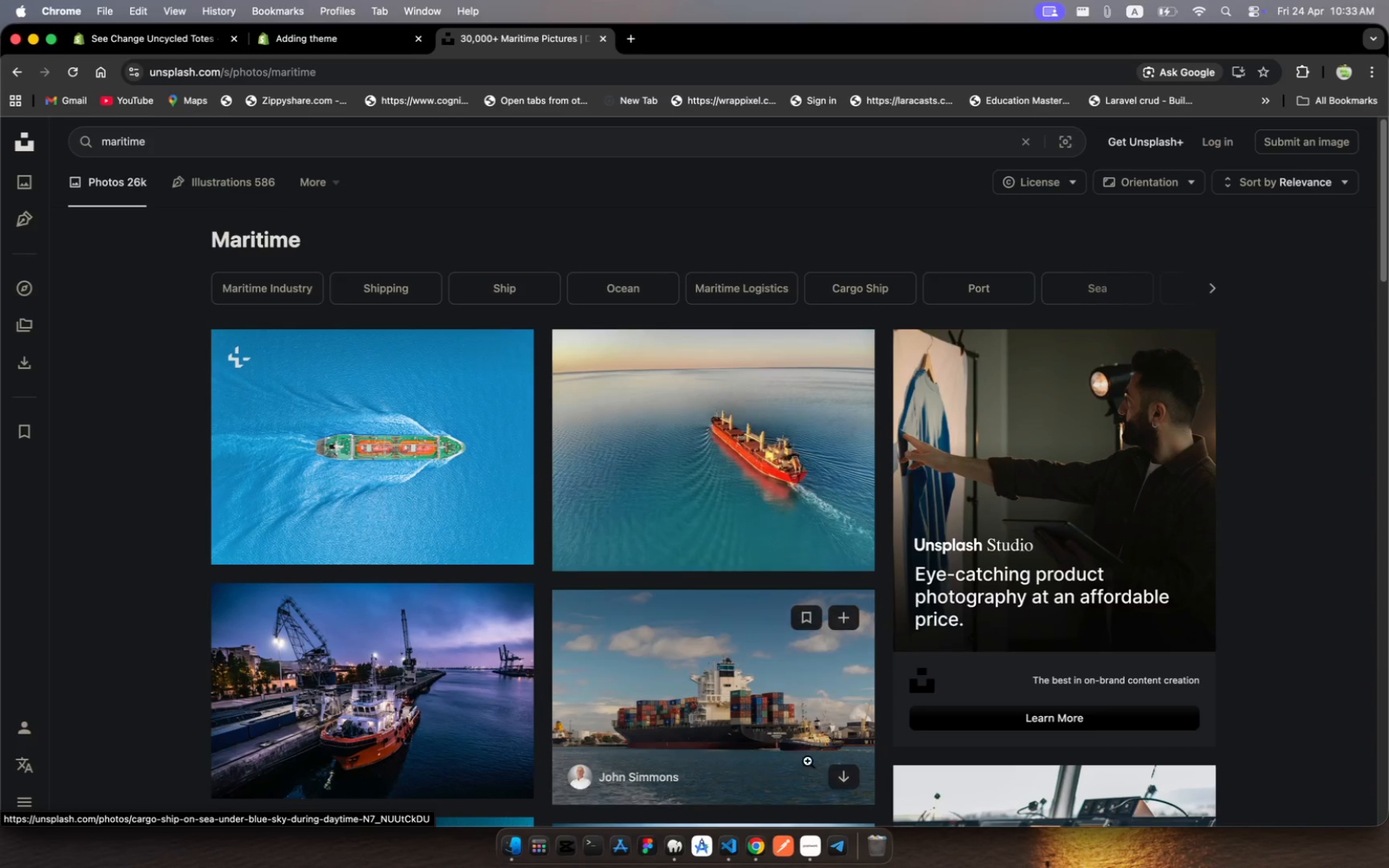 
left_click([810, 842])